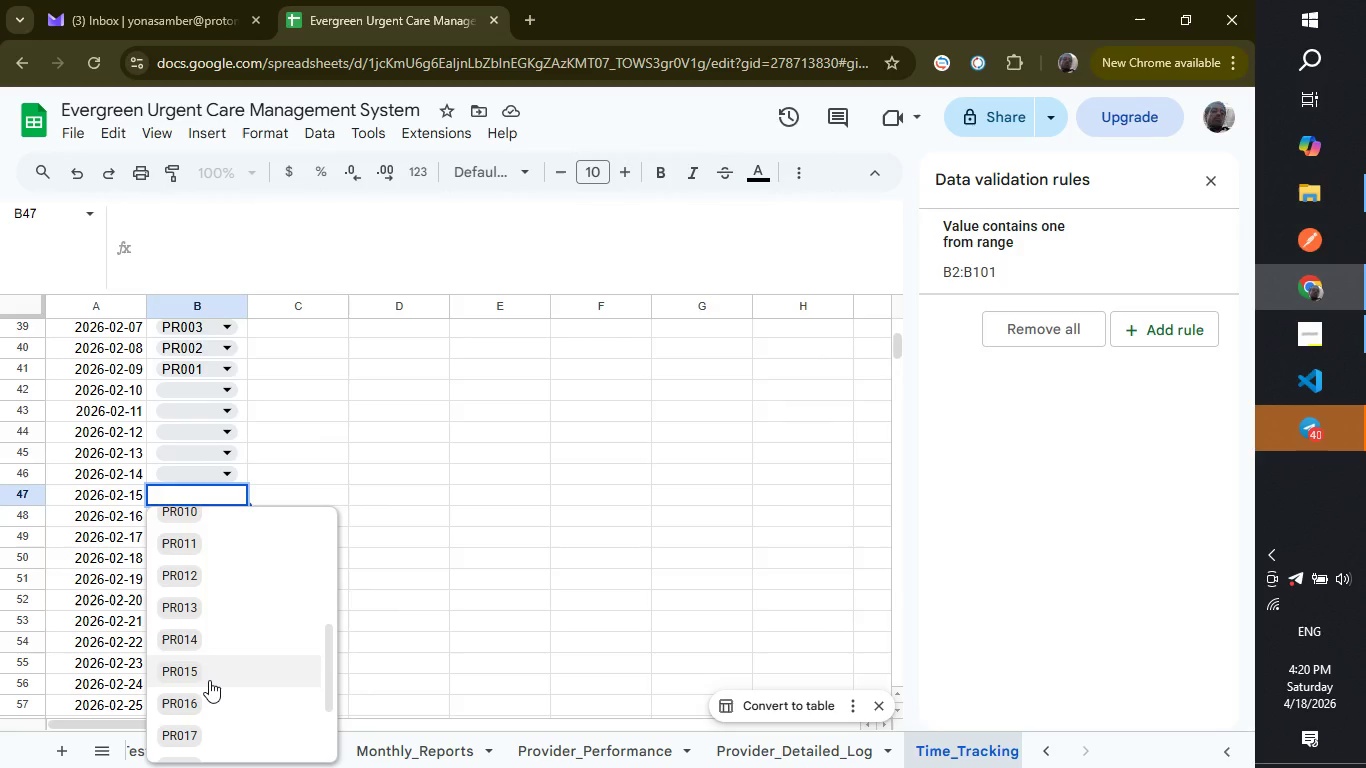 
left_click([209, 680])
 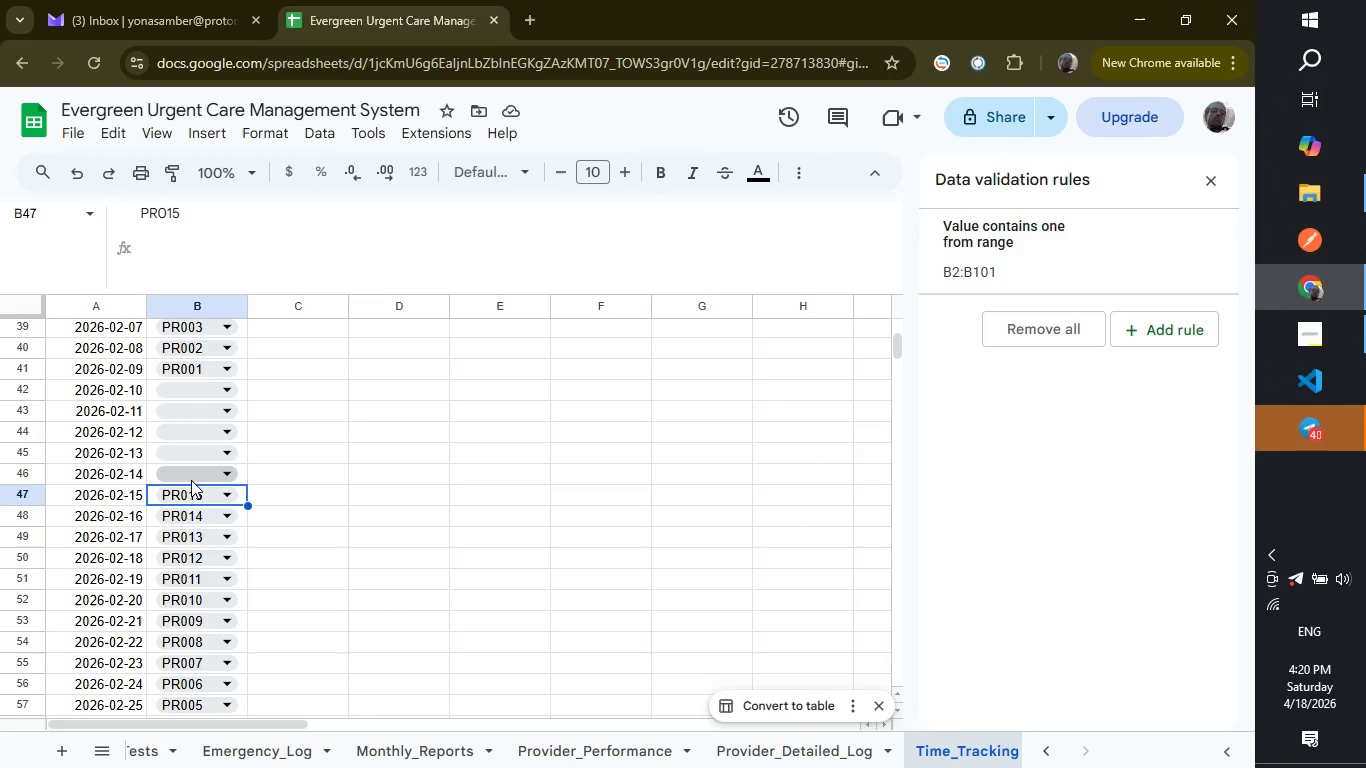 
wait(7.67)
 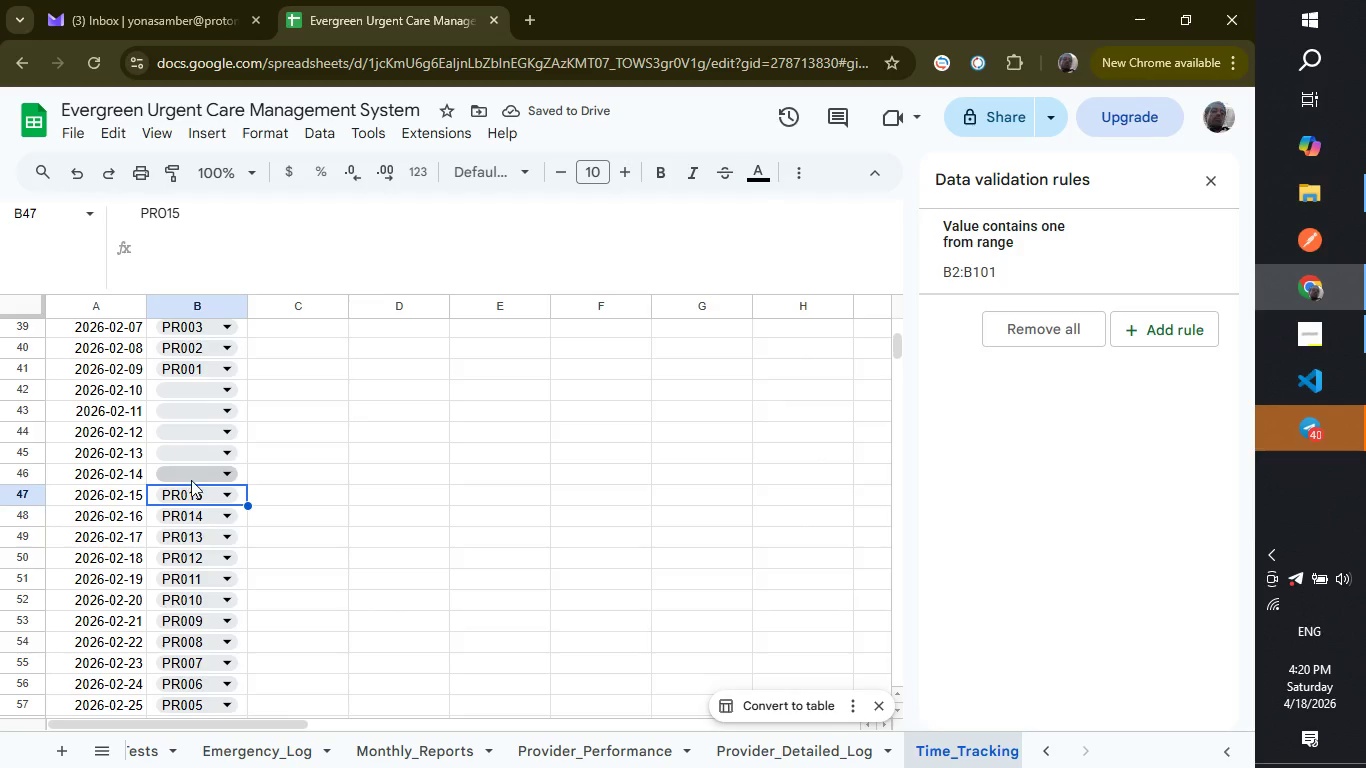 
left_click([192, 475])
 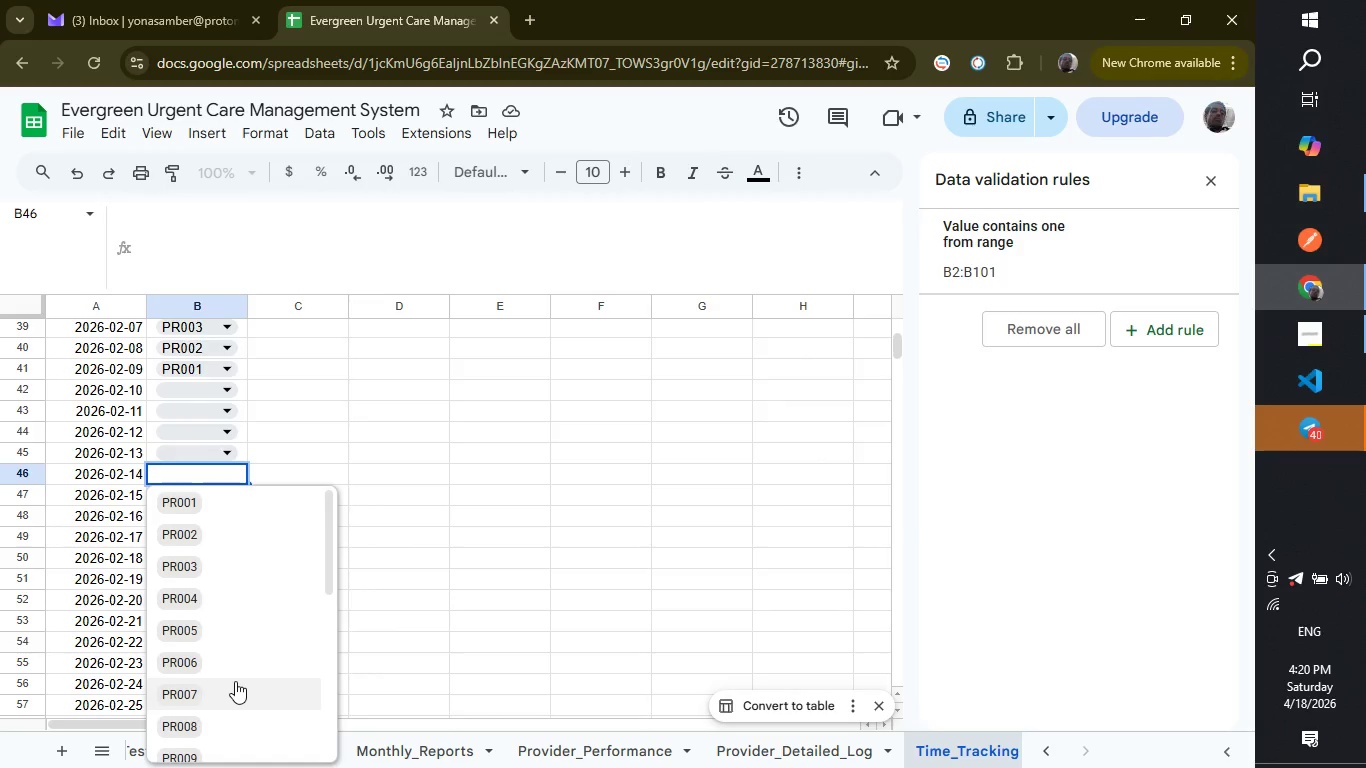 
scroll: coordinate [249, 660], scroll_direction: down, amount: 4.0
 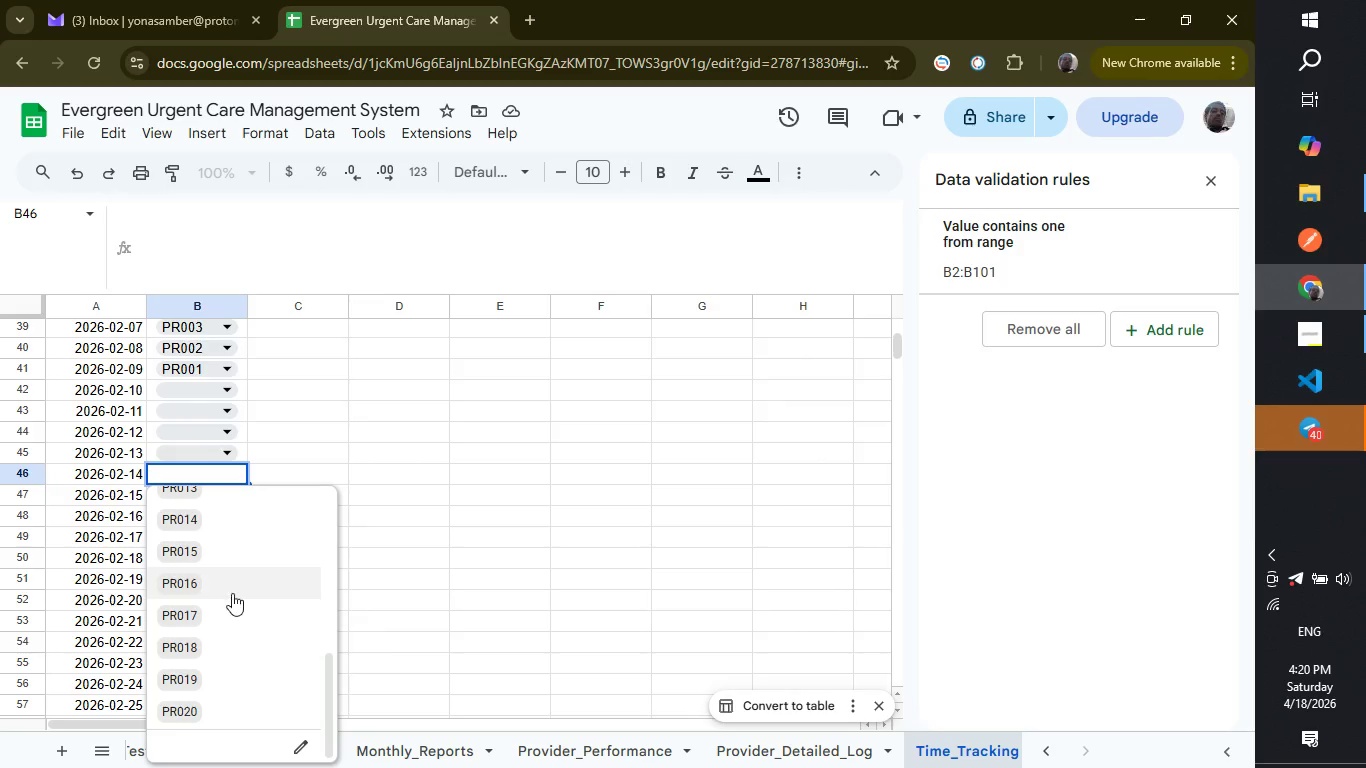 
left_click([232, 591])
 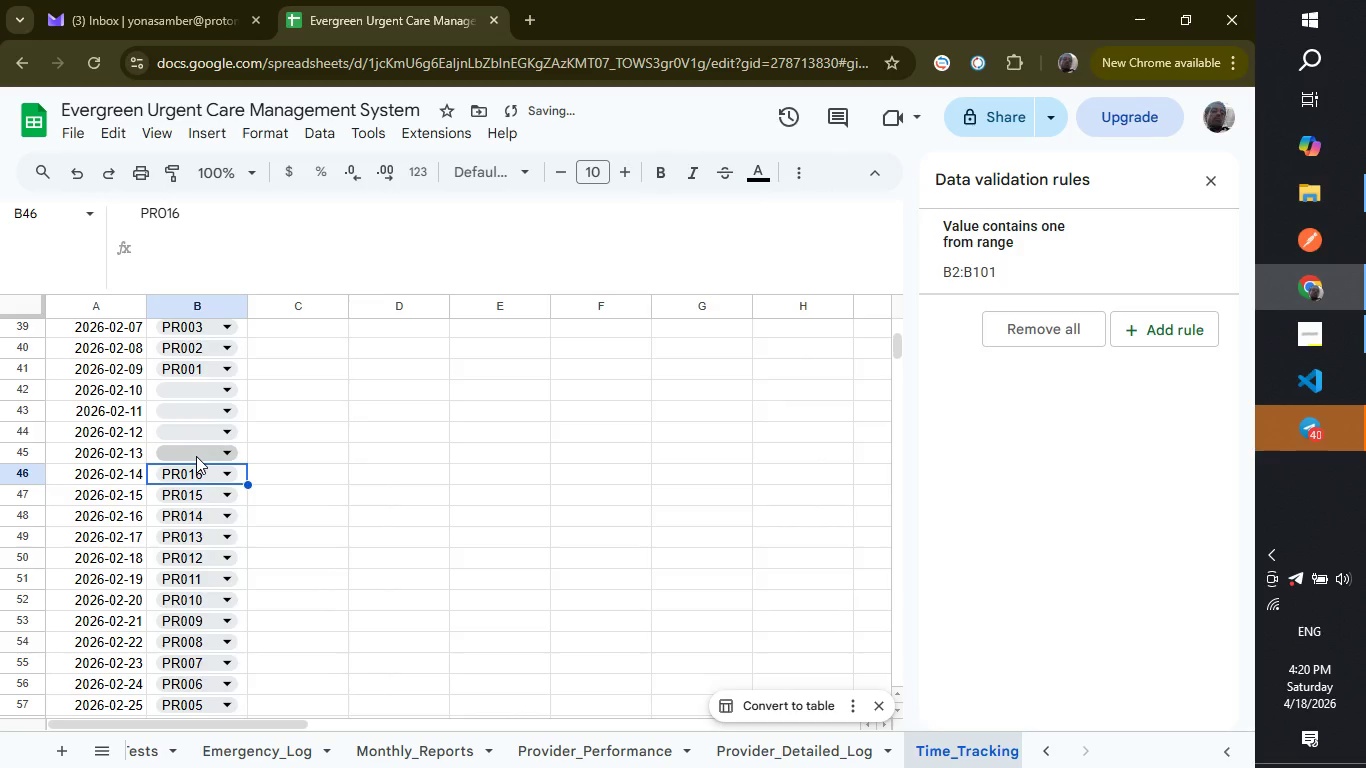 
left_click([196, 456])
 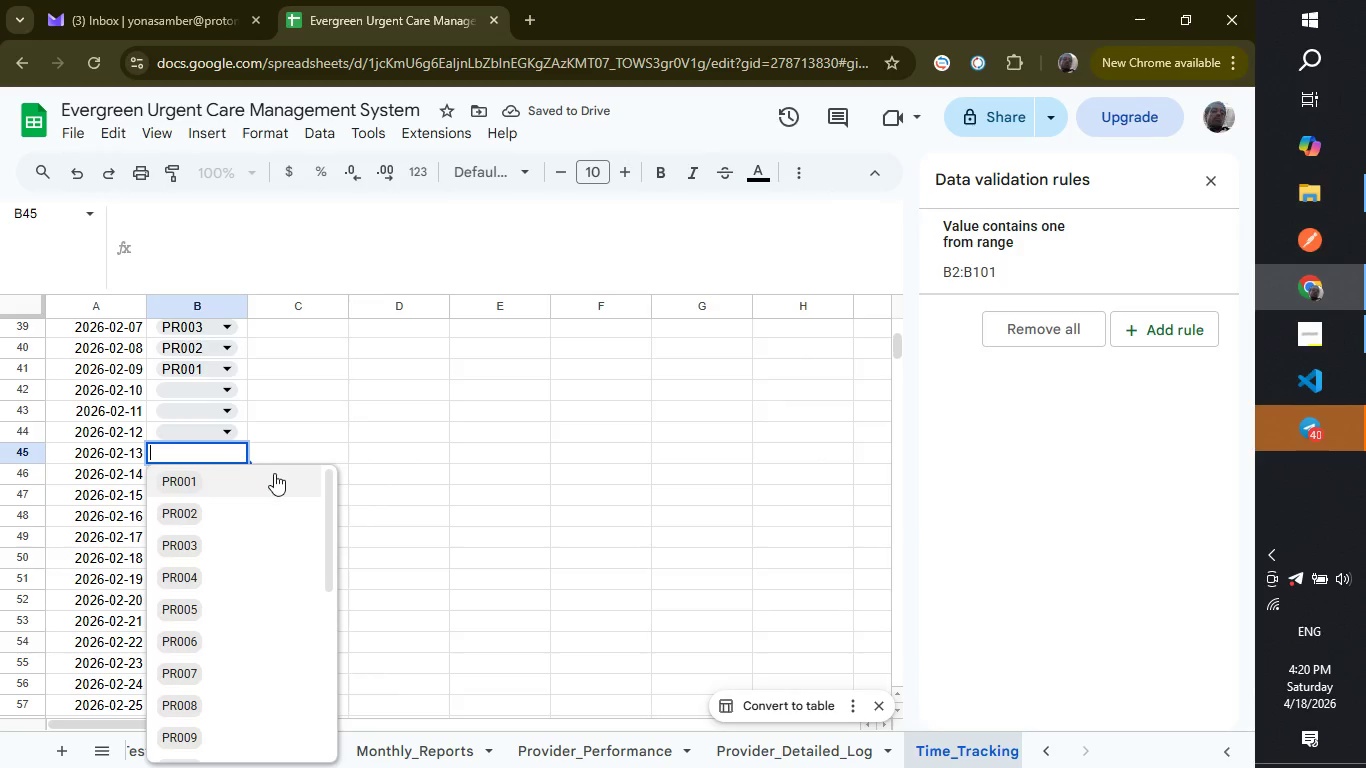 
left_click([382, 503])
 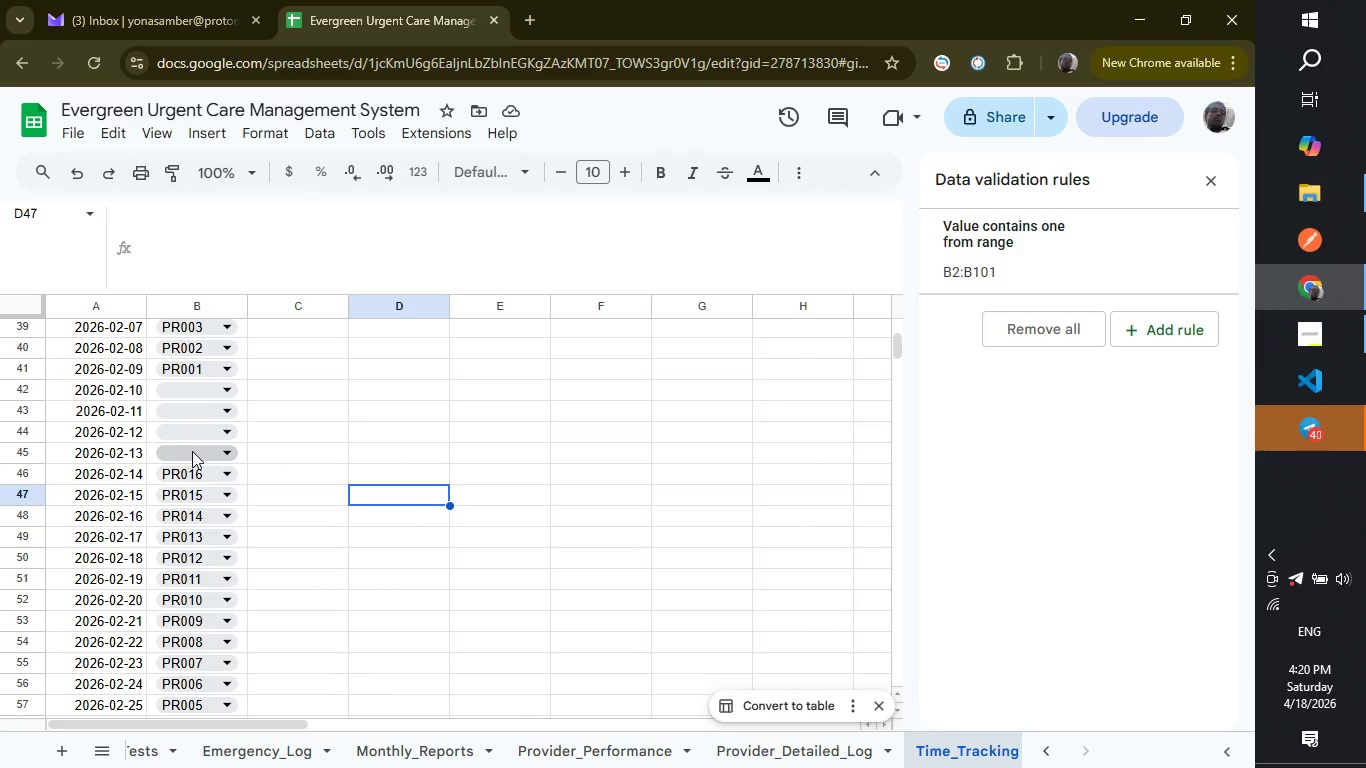 
left_click([192, 451])
 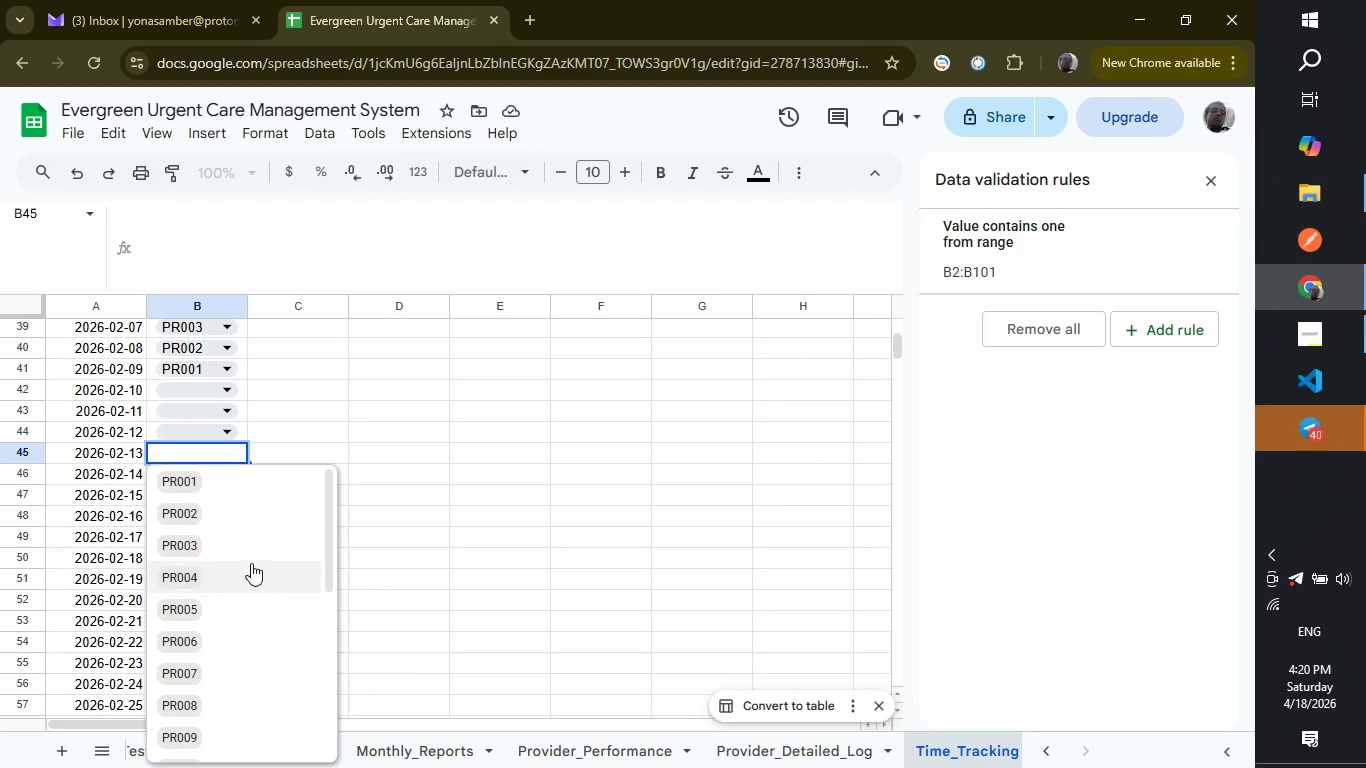 
scroll: coordinate [220, 706], scroll_direction: down, amount: 3.0
 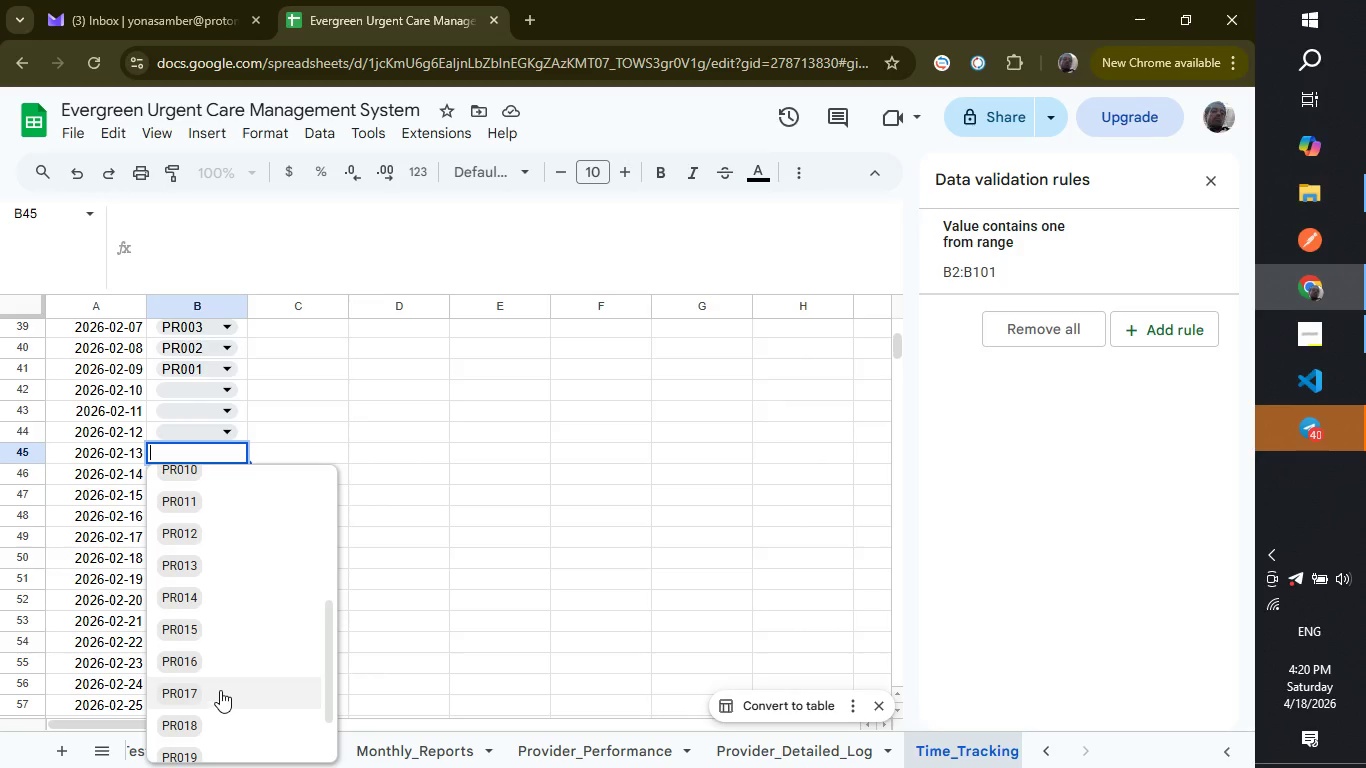 
left_click([220, 690])
 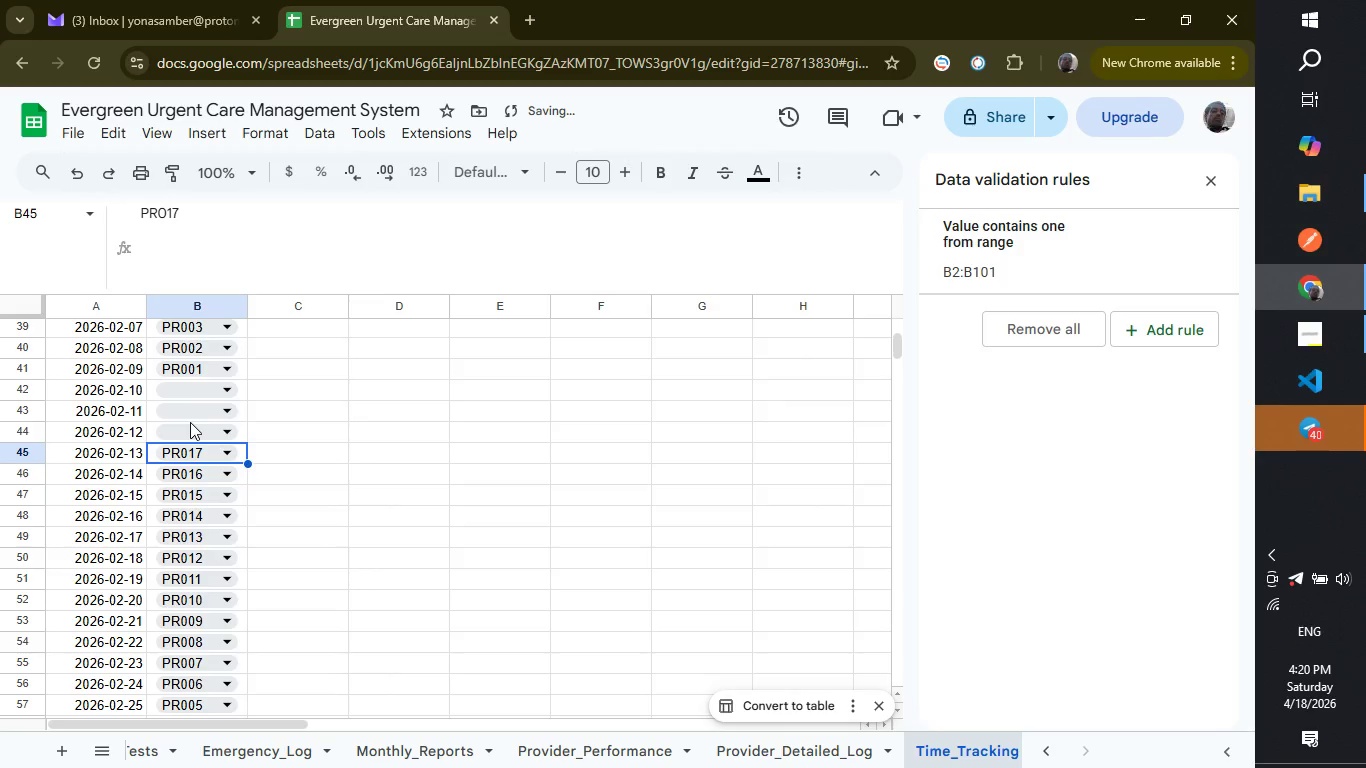 
left_click([192, 426])
 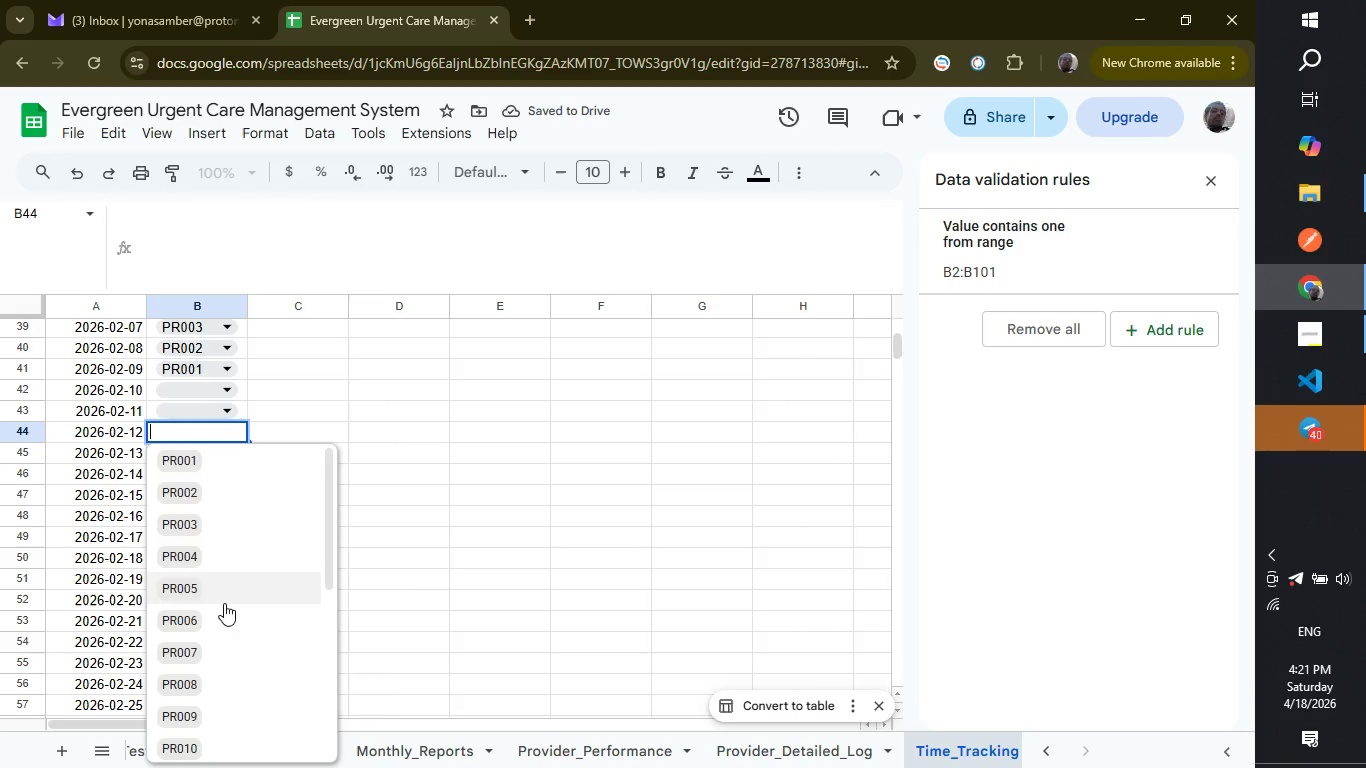 
scroll: coordinate [211, 744], scroll_direction: down, amount: 3.0
 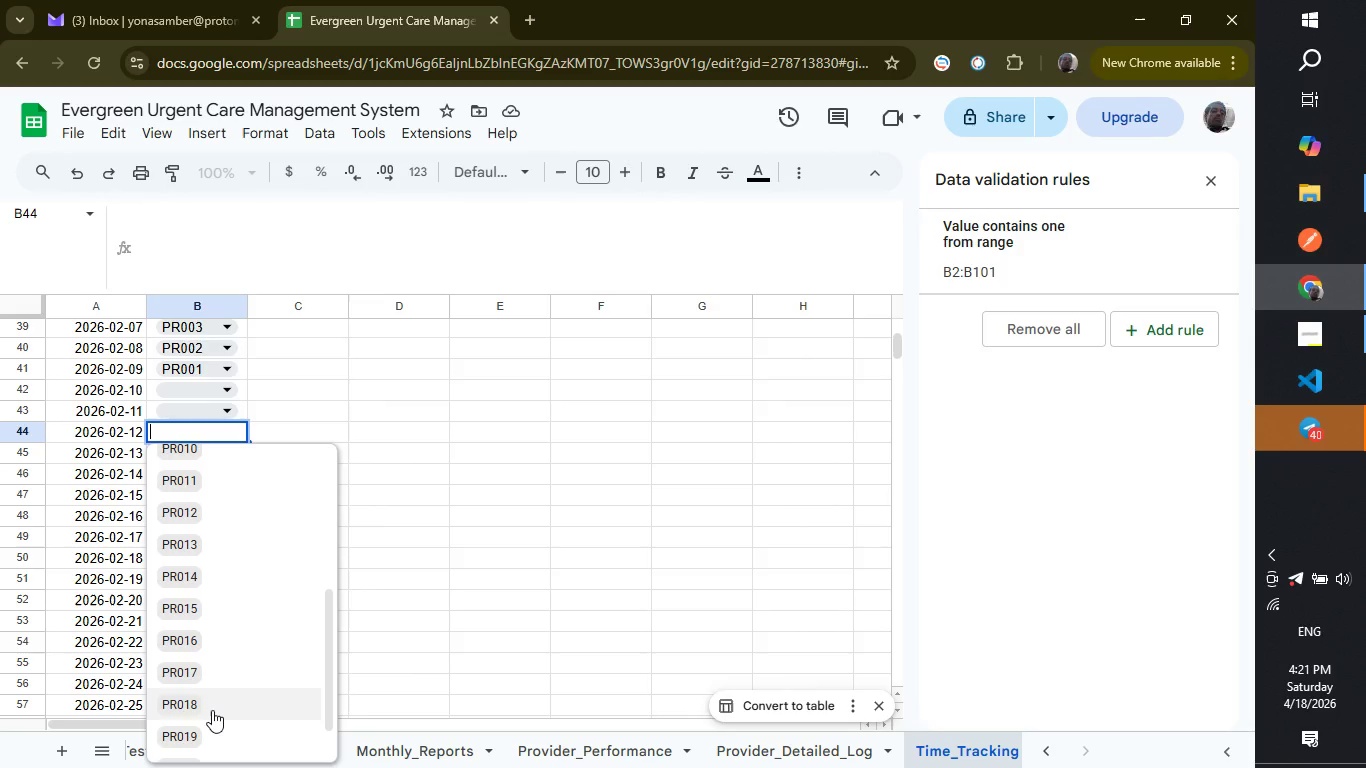 
left_click([212, 710])
 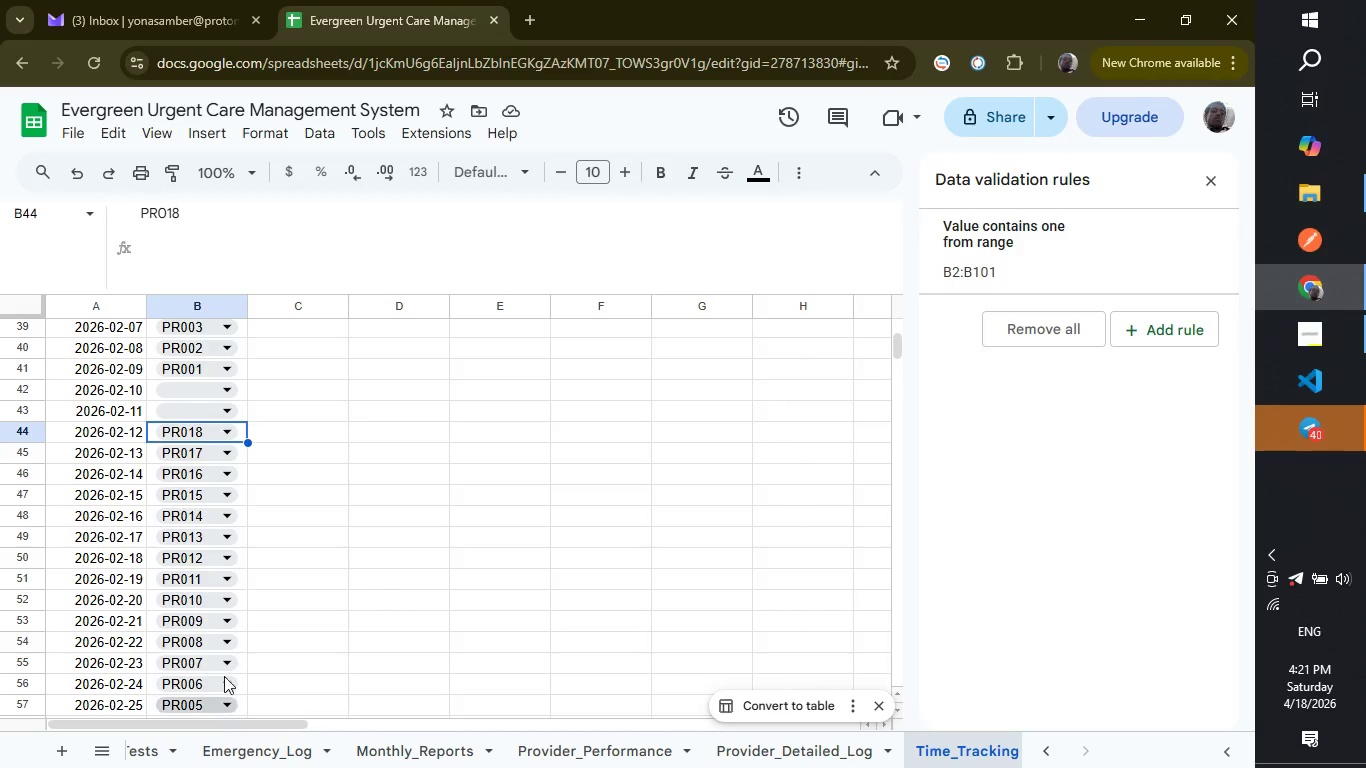 
wait(12.14)
 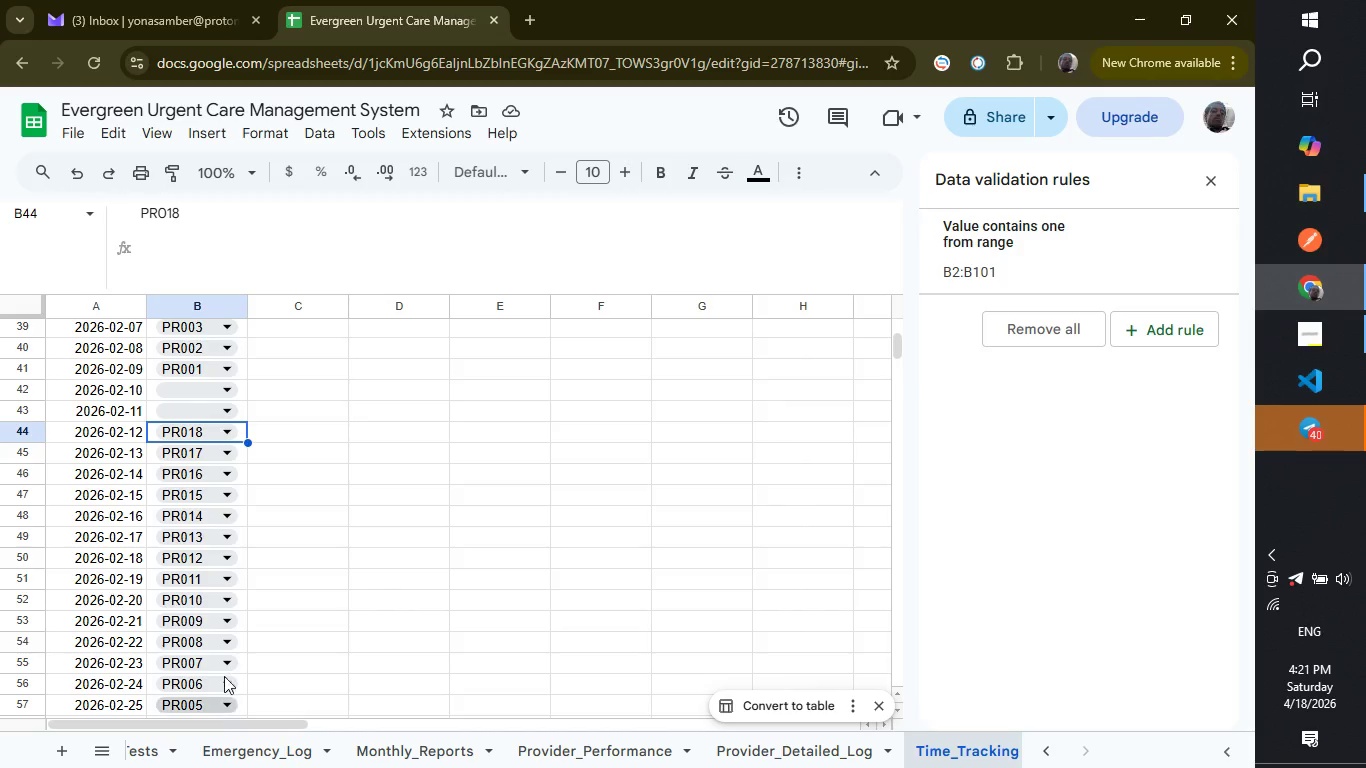 
left_click([206, 415])
 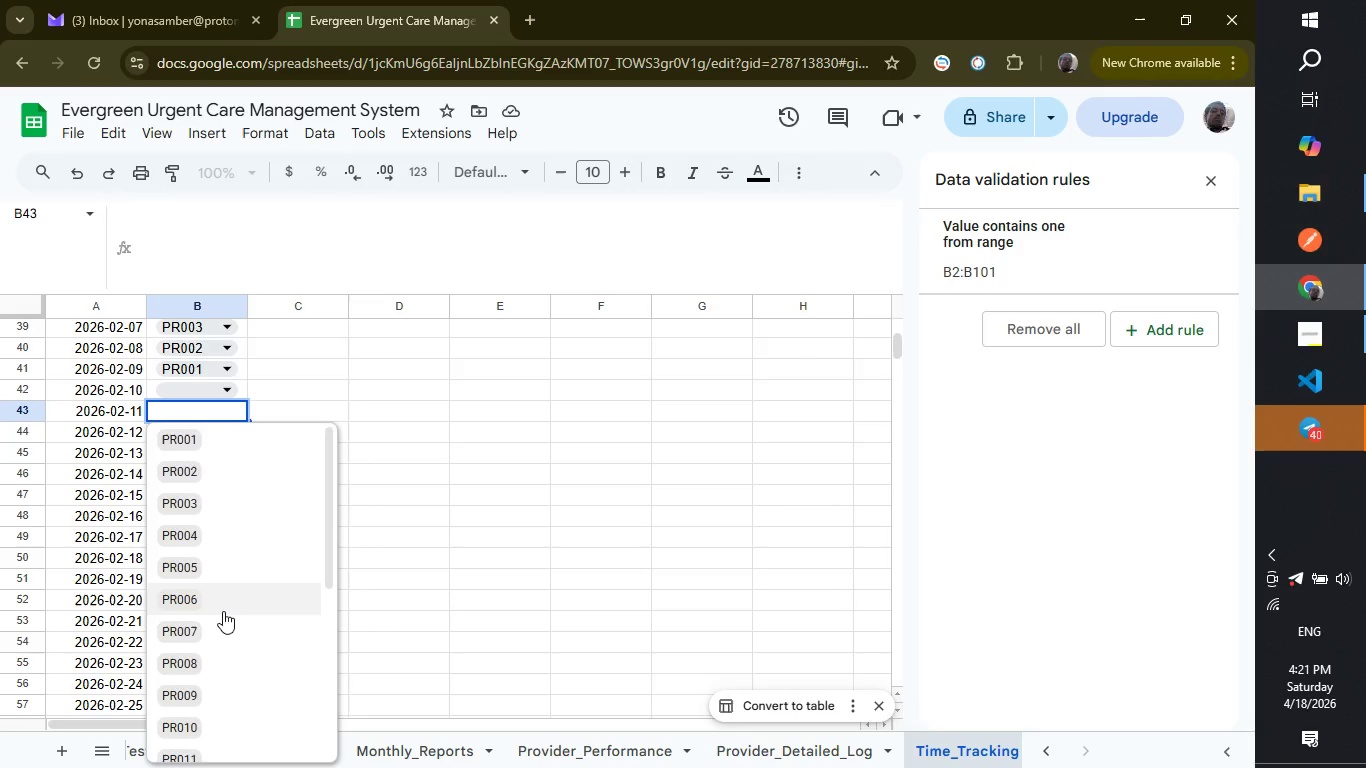 
scroll: coordinate [223, 611], scroll_direction: down, amount: 3.0
 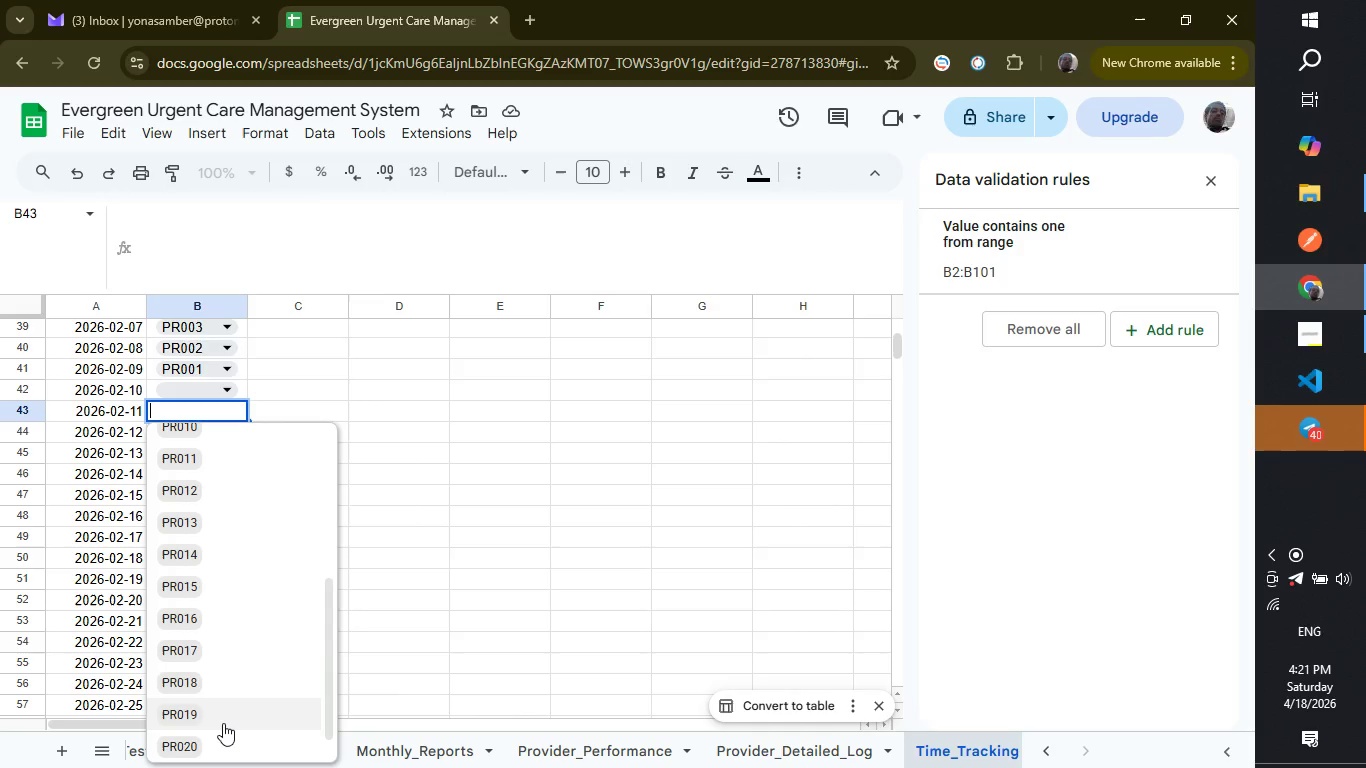 
left_click([223, 713])
 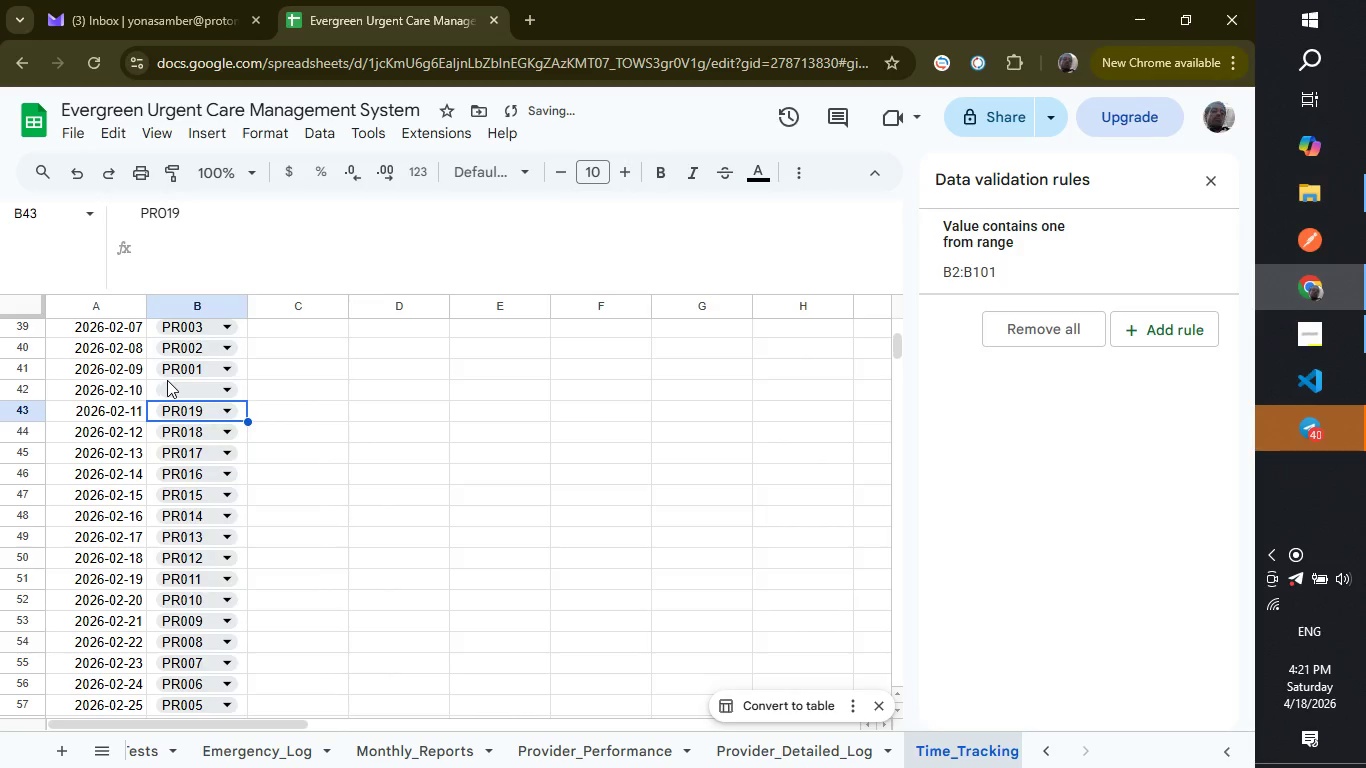 
left_click([182, 382])
 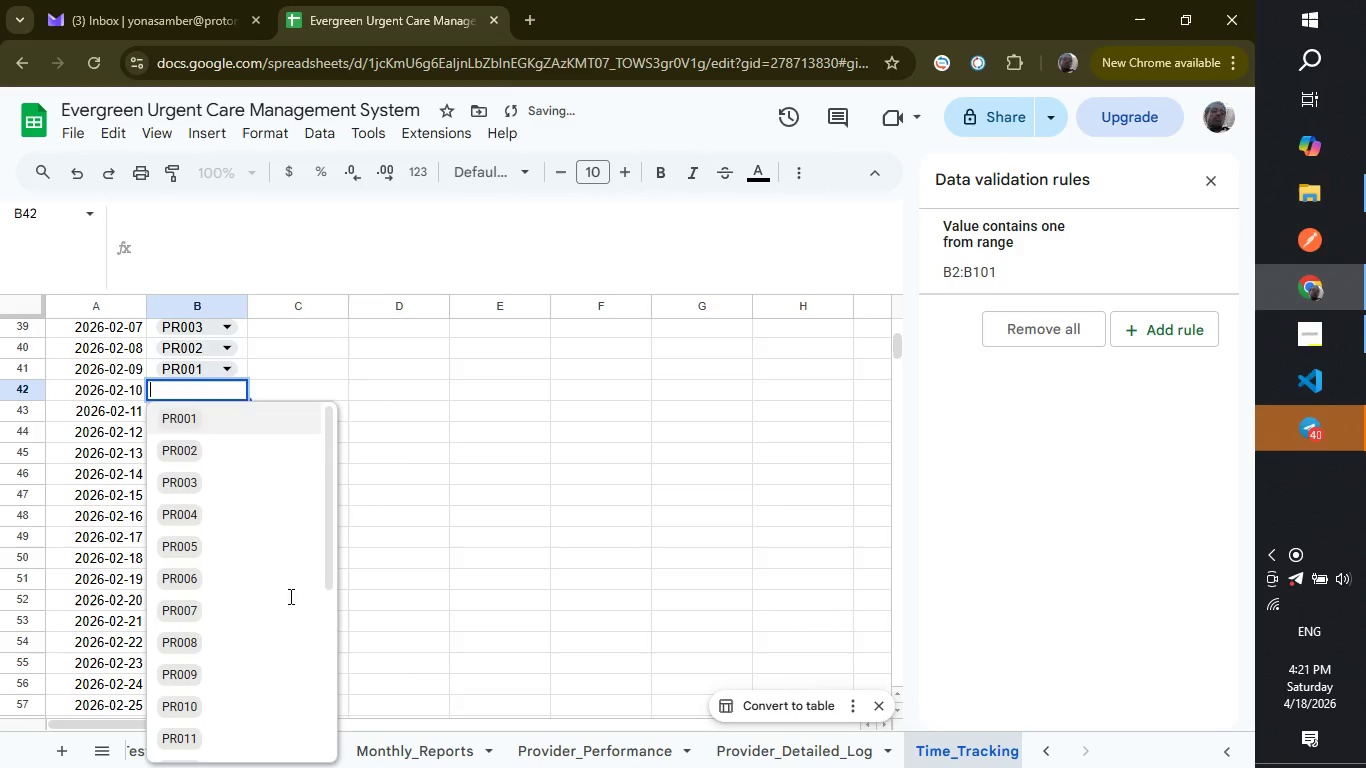 
scroll: coordinate [289, 596], scroll_direction: down, amount: 2.0
 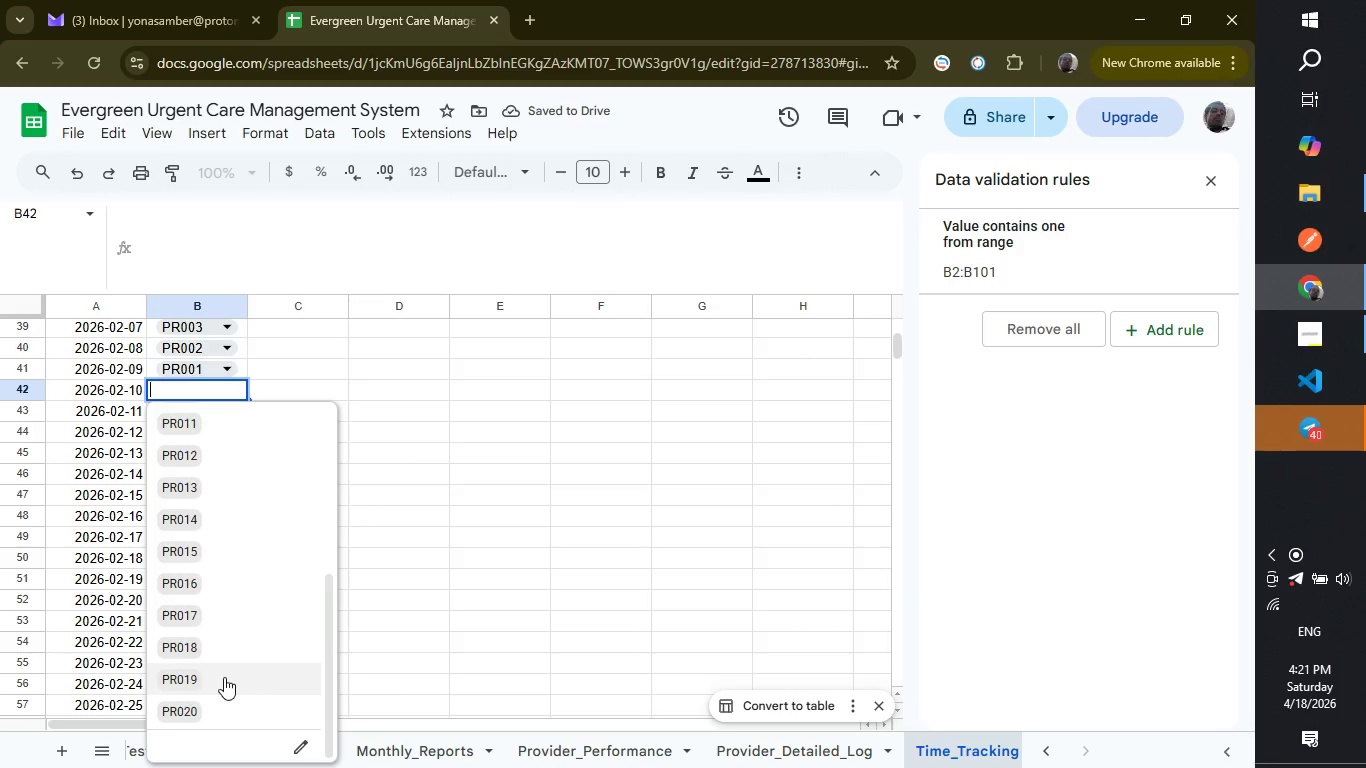 
left_click([219, 719])
 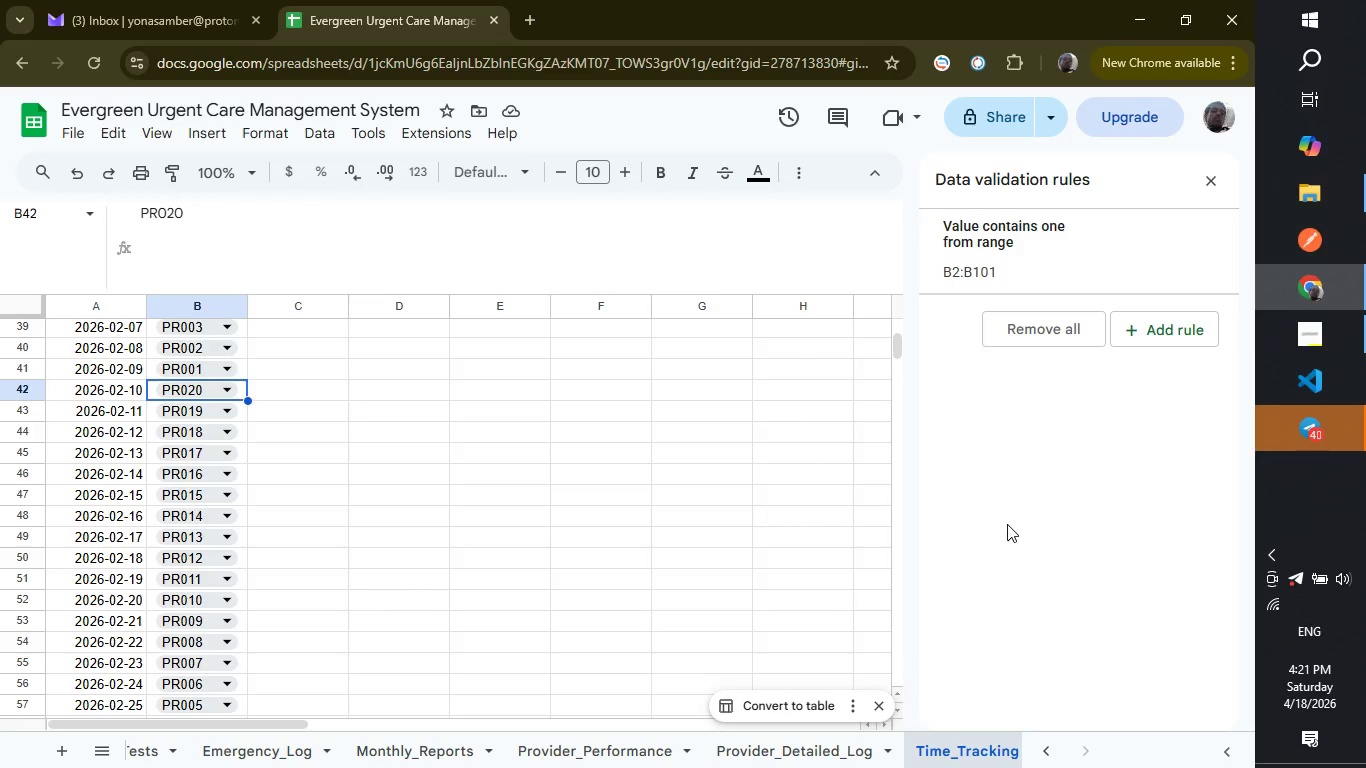 
wait(16.25)
 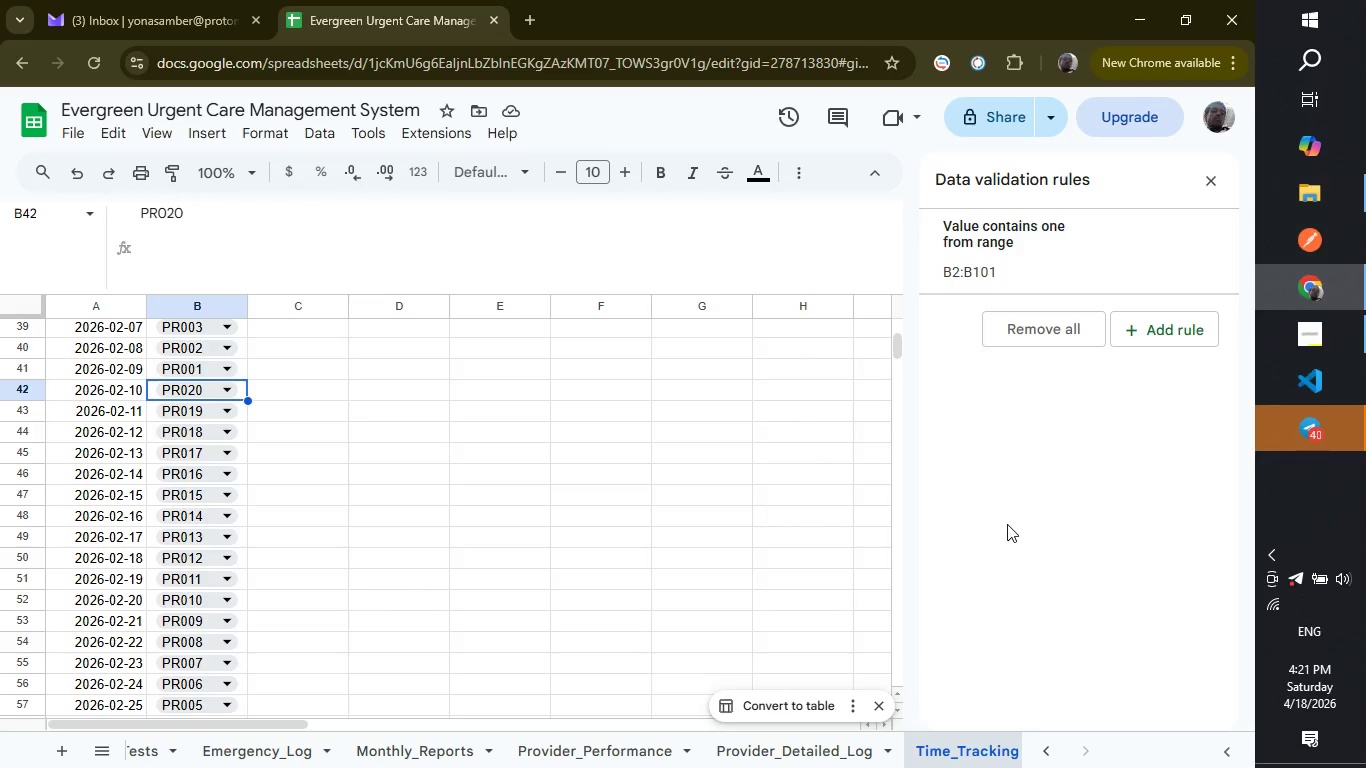 
scroll: coordinate [455, 525], scroll_direction: up, amount: 10.0
 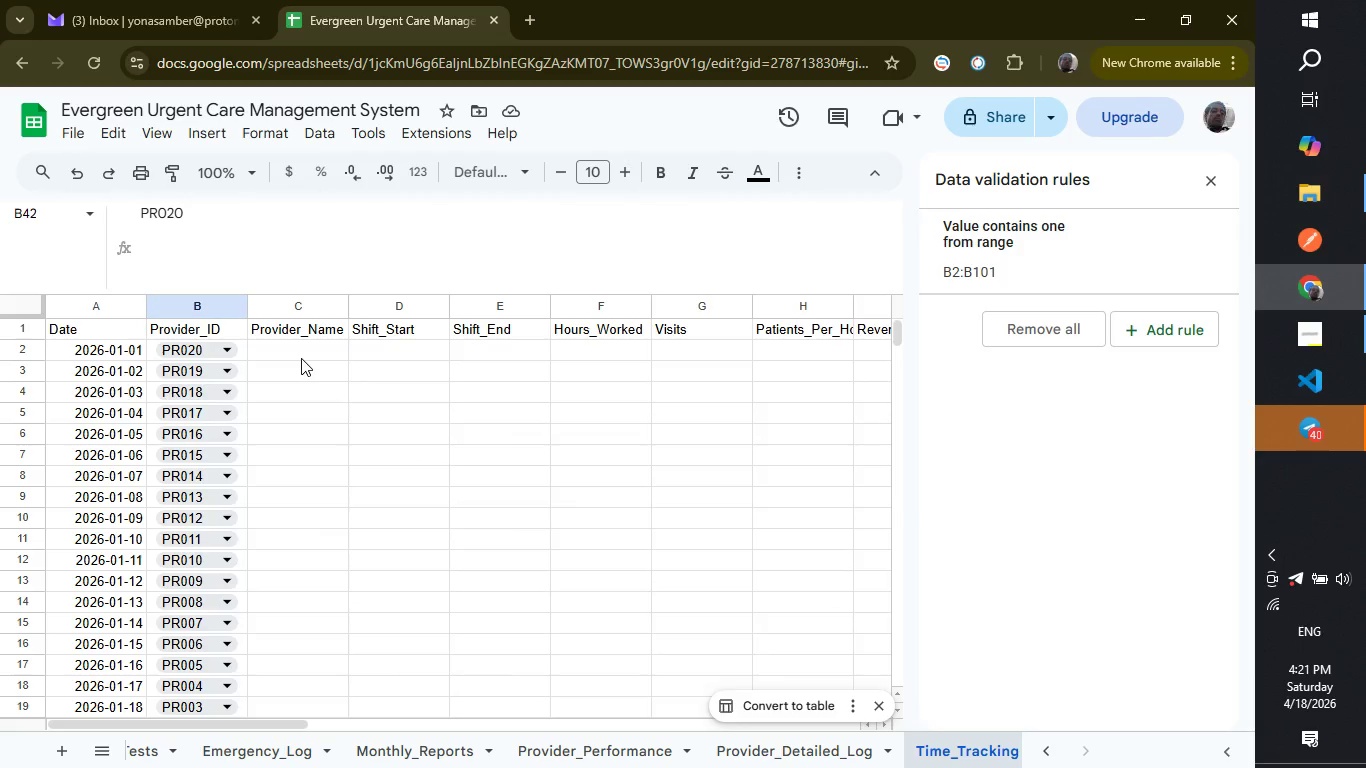 
left_click([301, 354])
 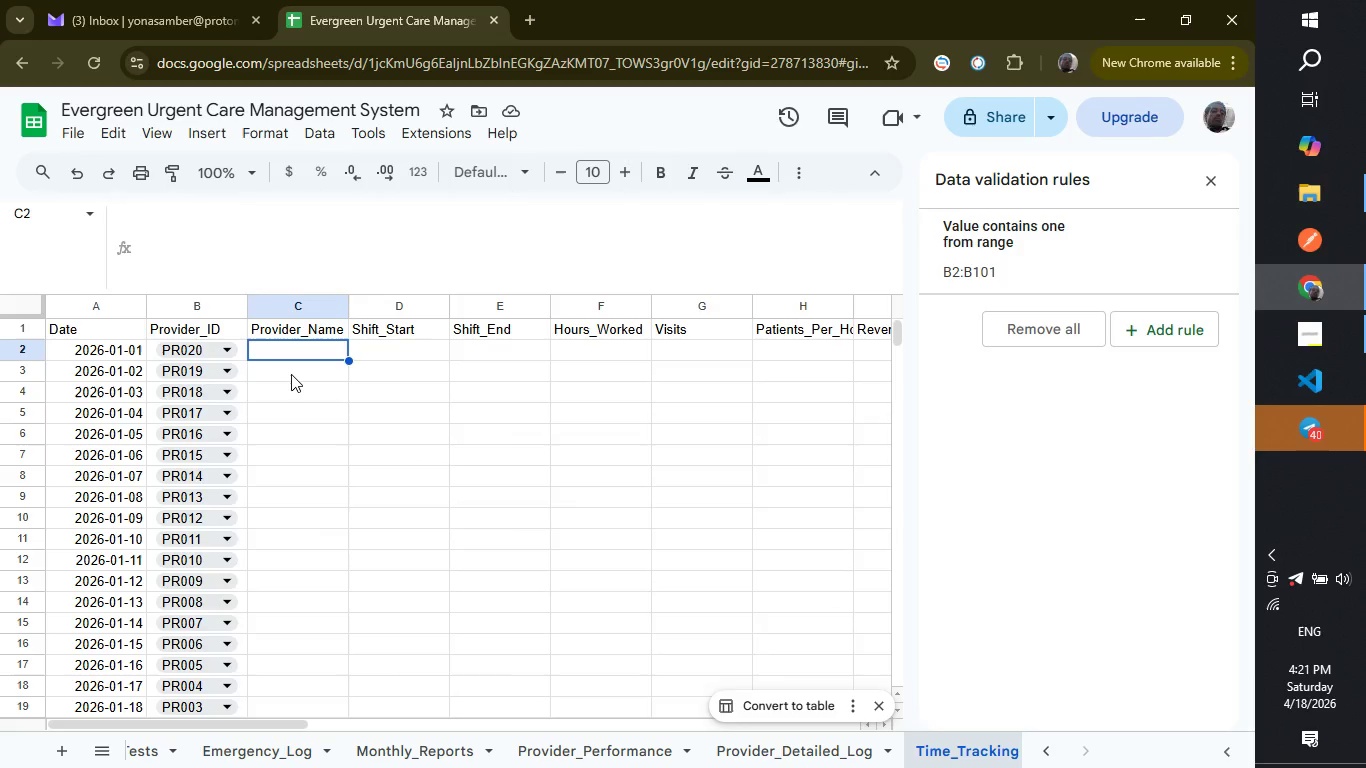 
wait(10.74)
 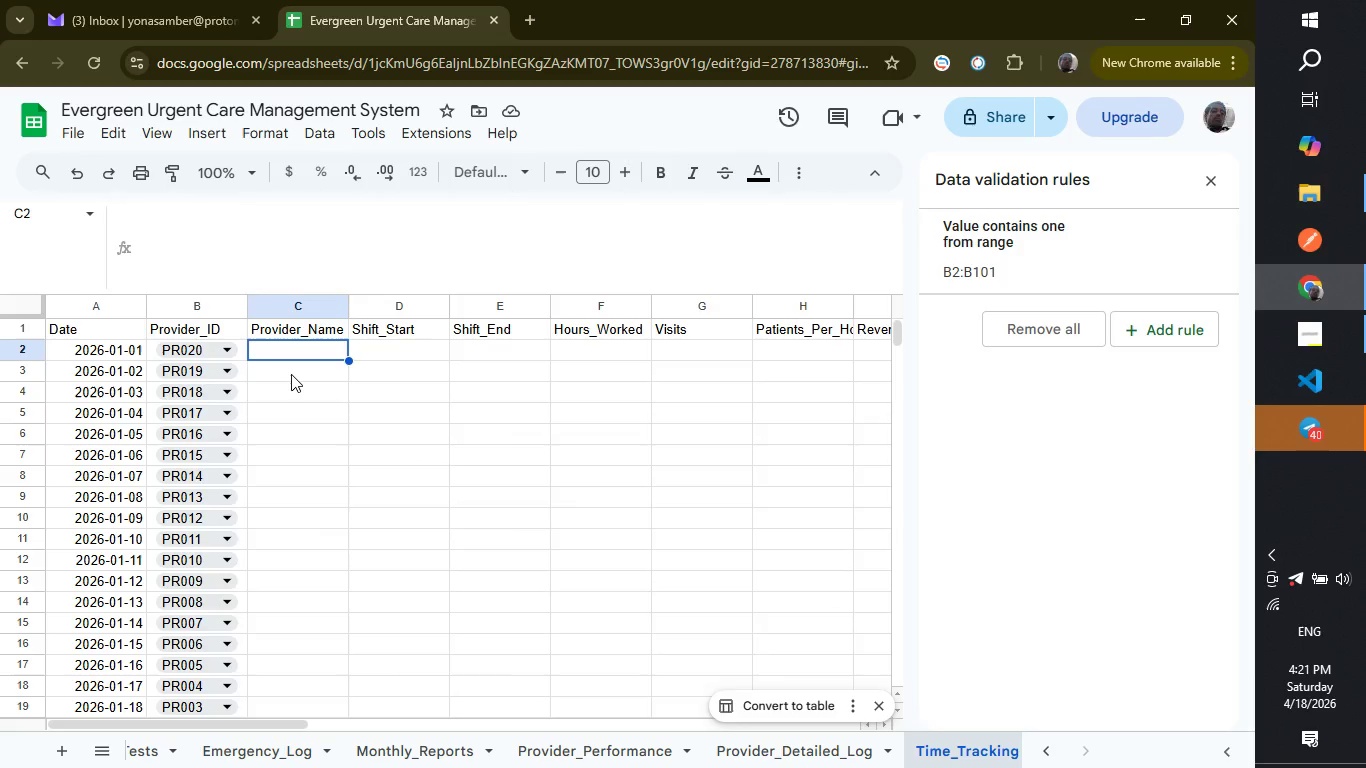 
type(=if)
 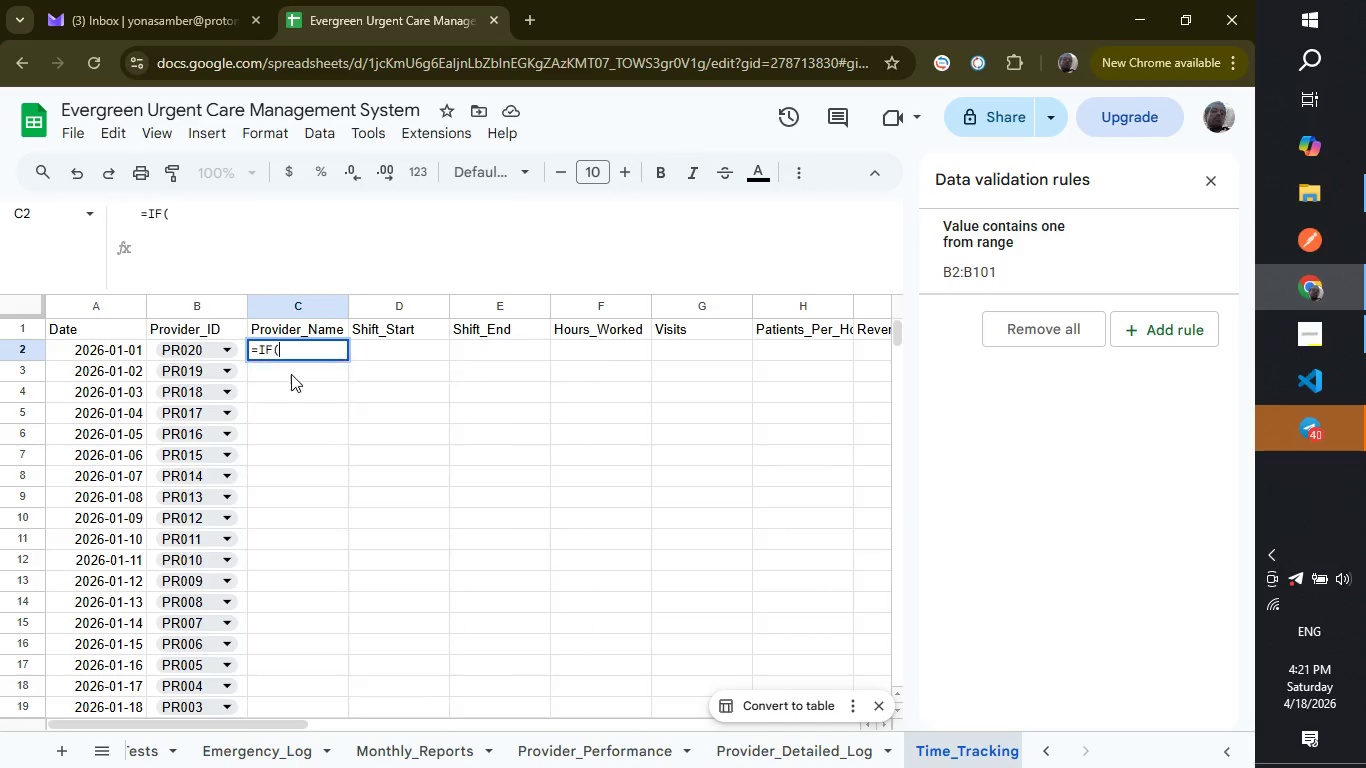 
key(Enter)
 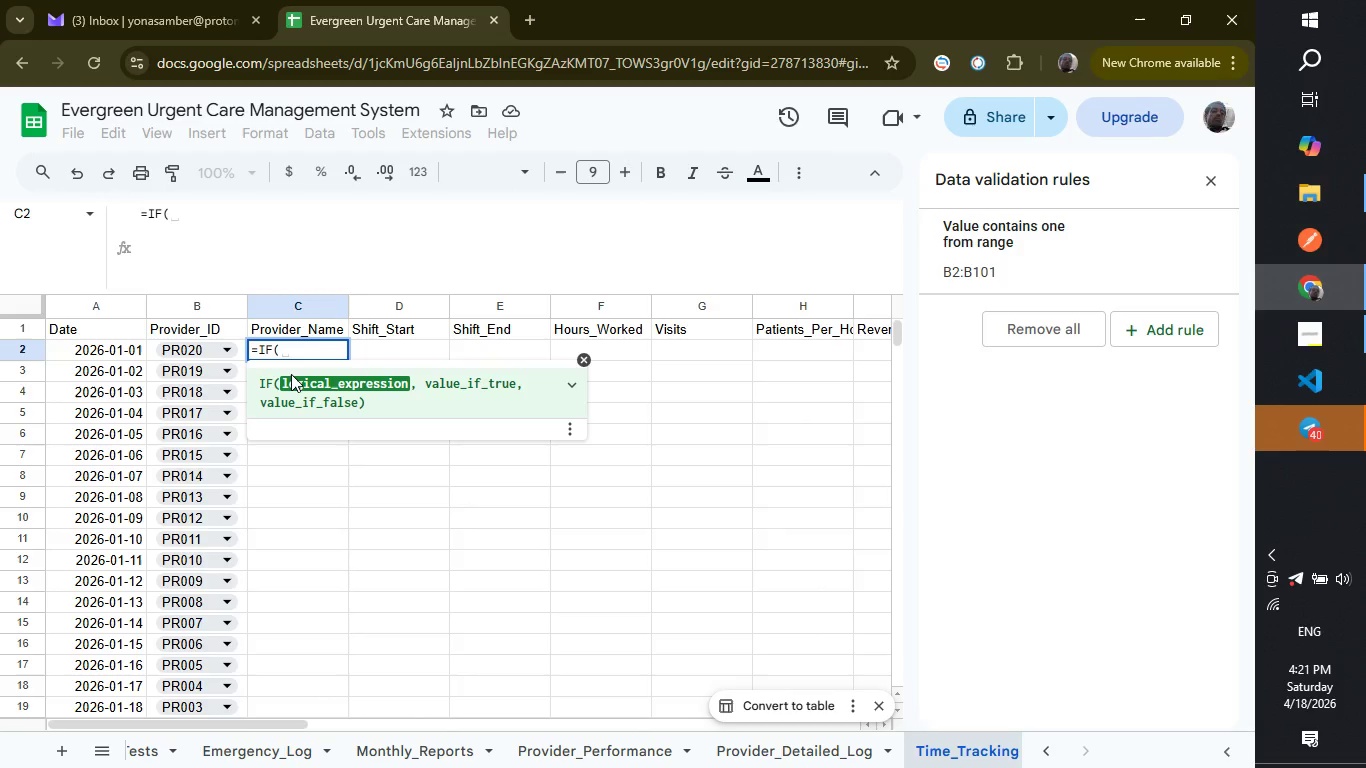 
type(B2,)
key(Backspace)
type(="","",vloo)
 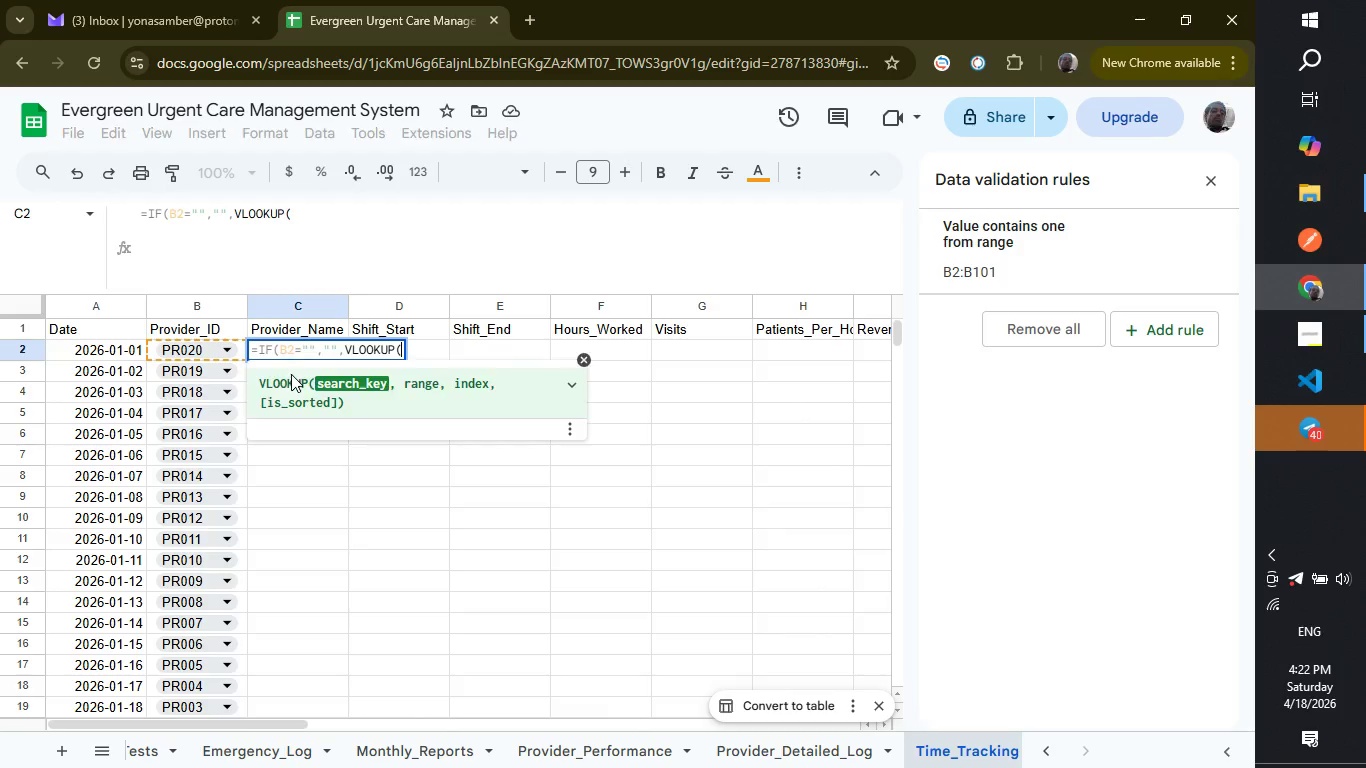 
 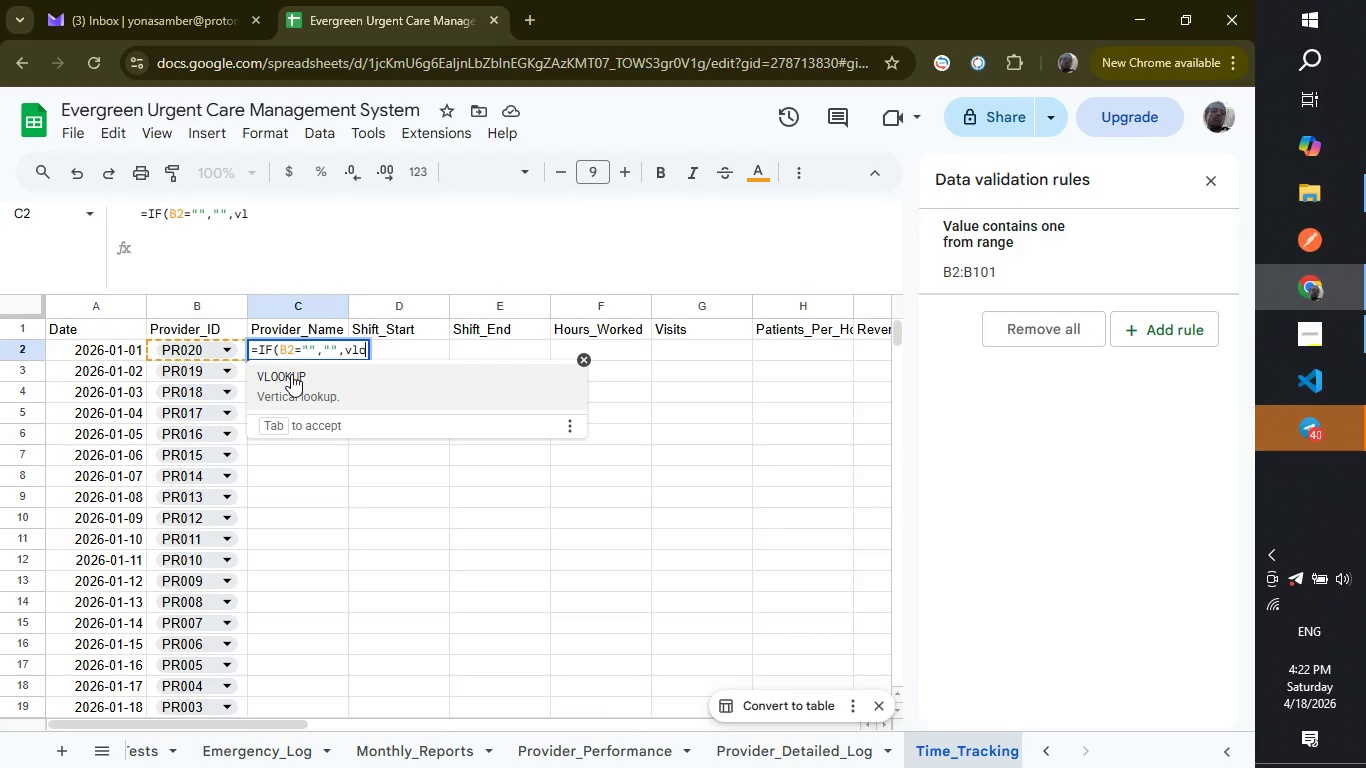 
key(Enter)
 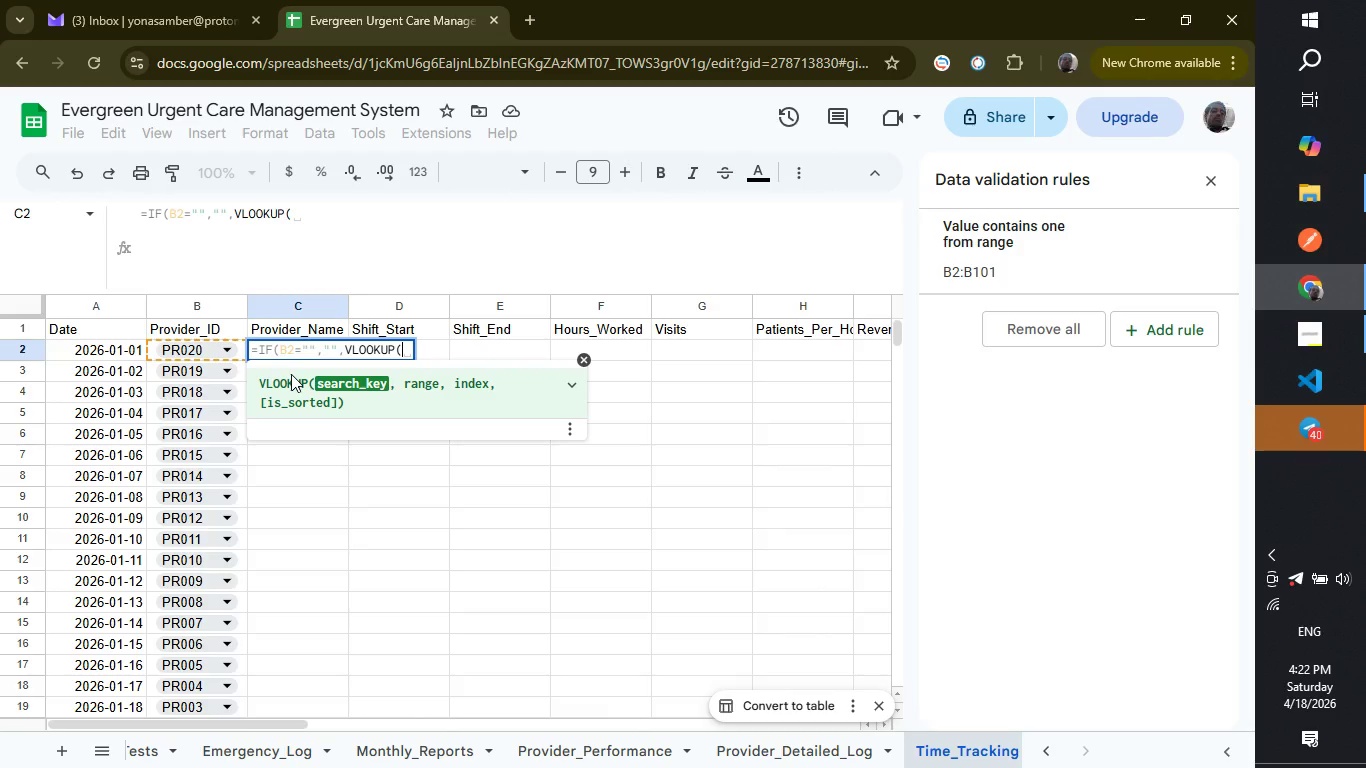 
type(B2, Provider_Schedules!A:B)
 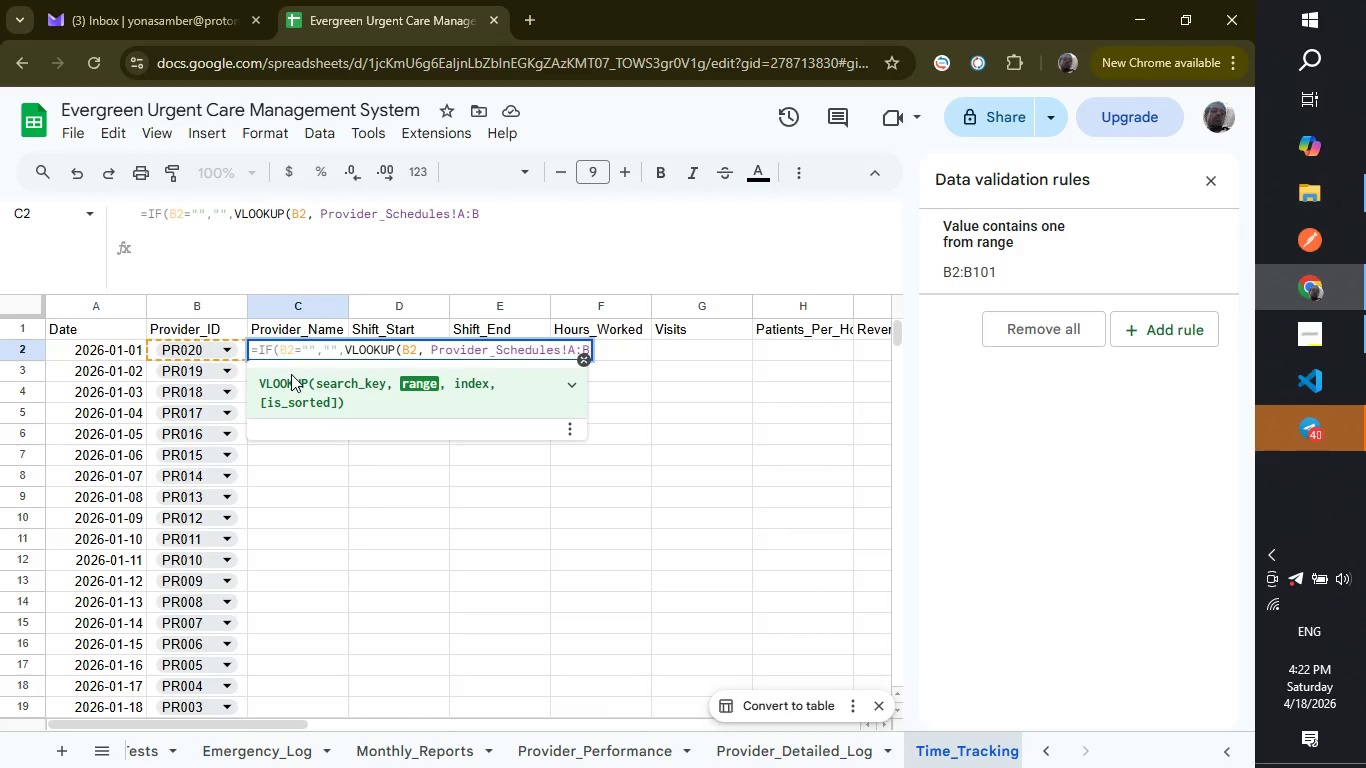 
type(, 2, FALSE)
 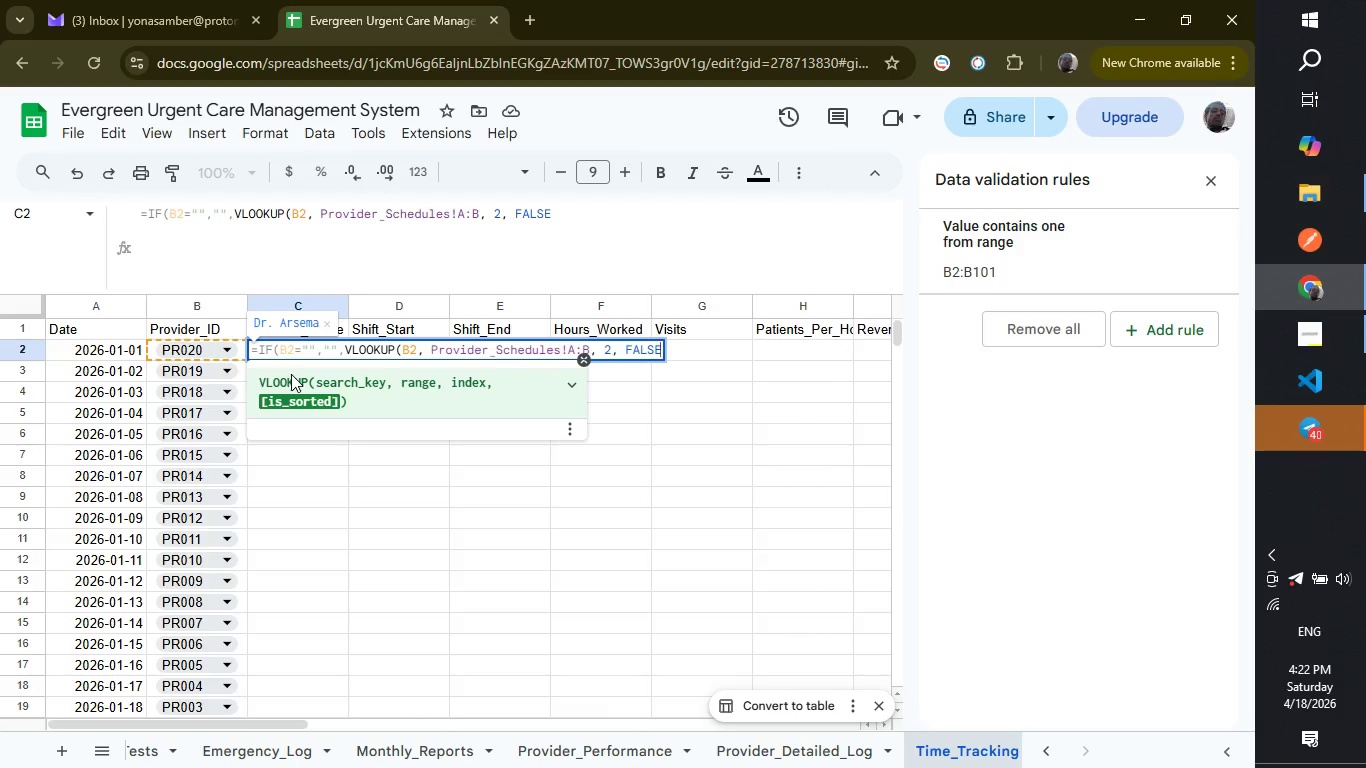 
wait(7.22)
 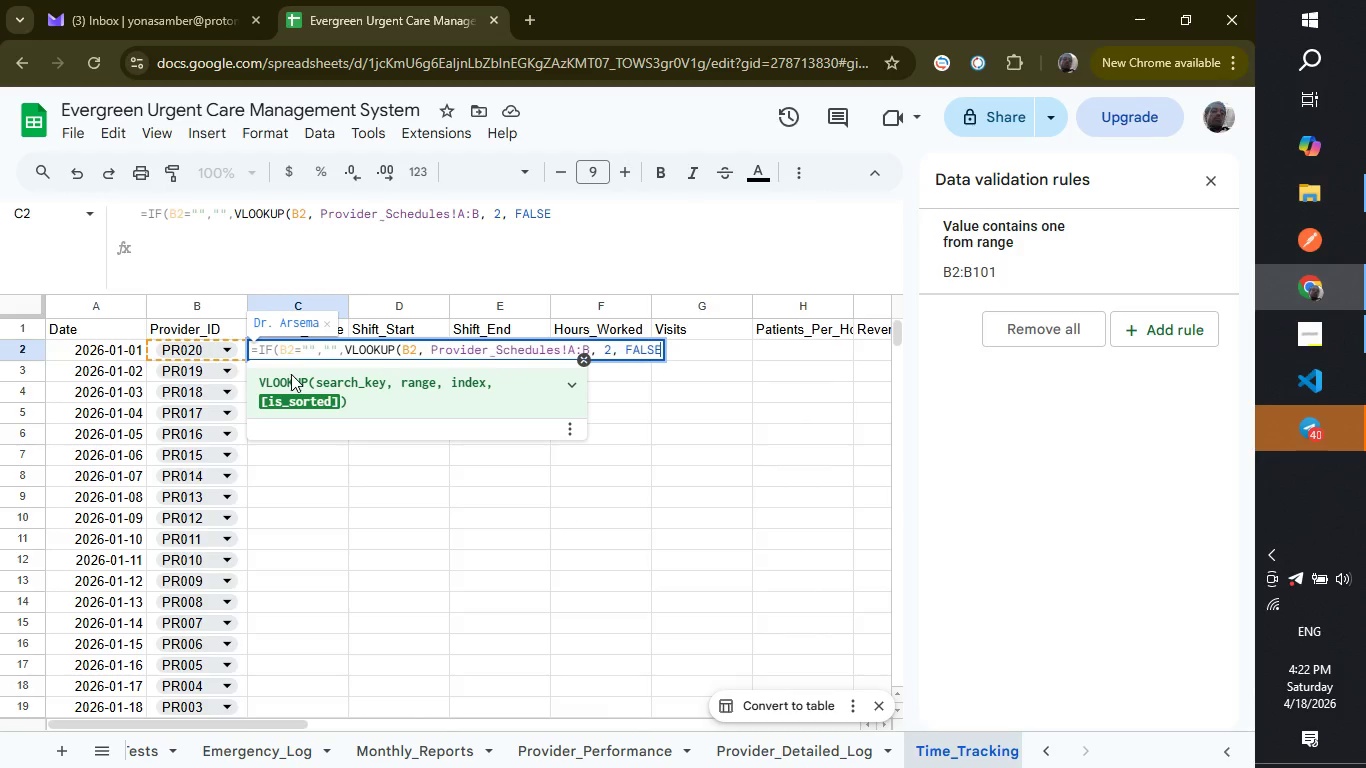 
type()))
 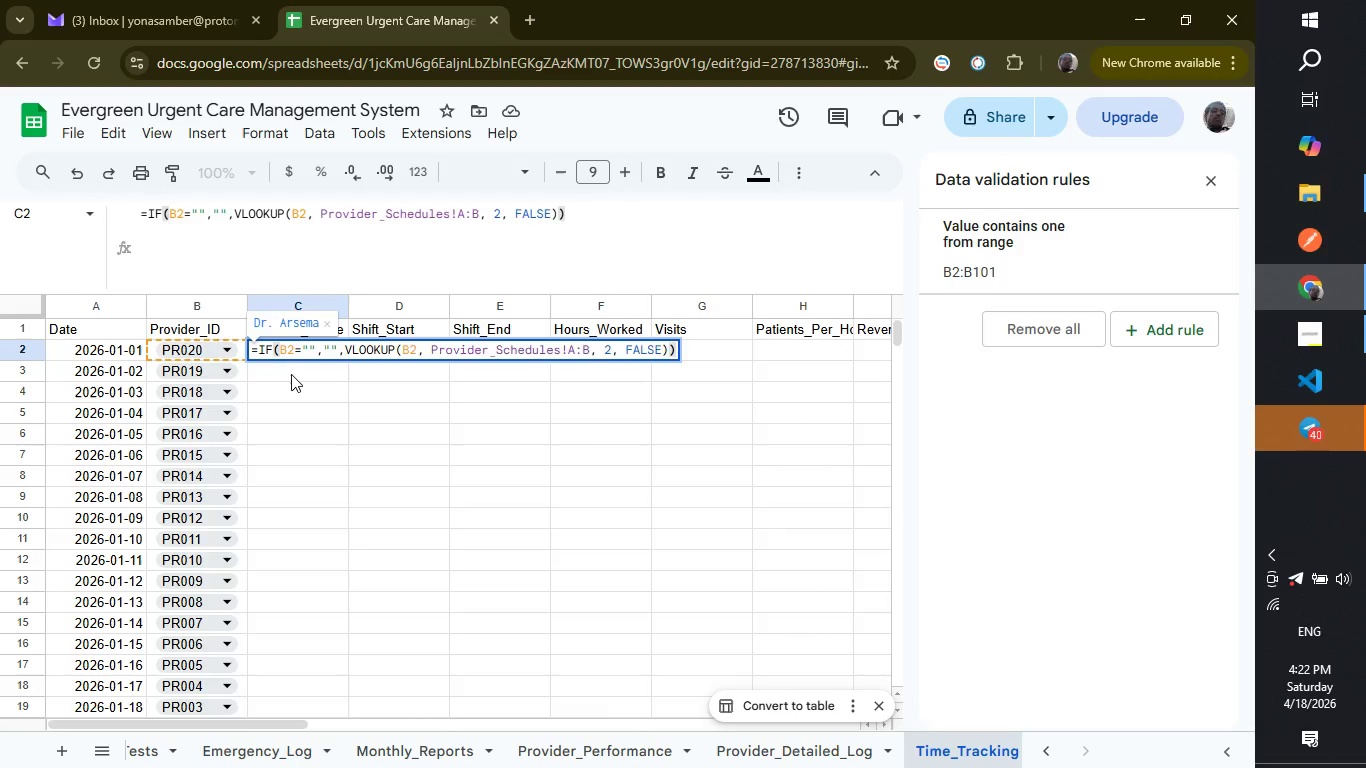 
key(Enter)
 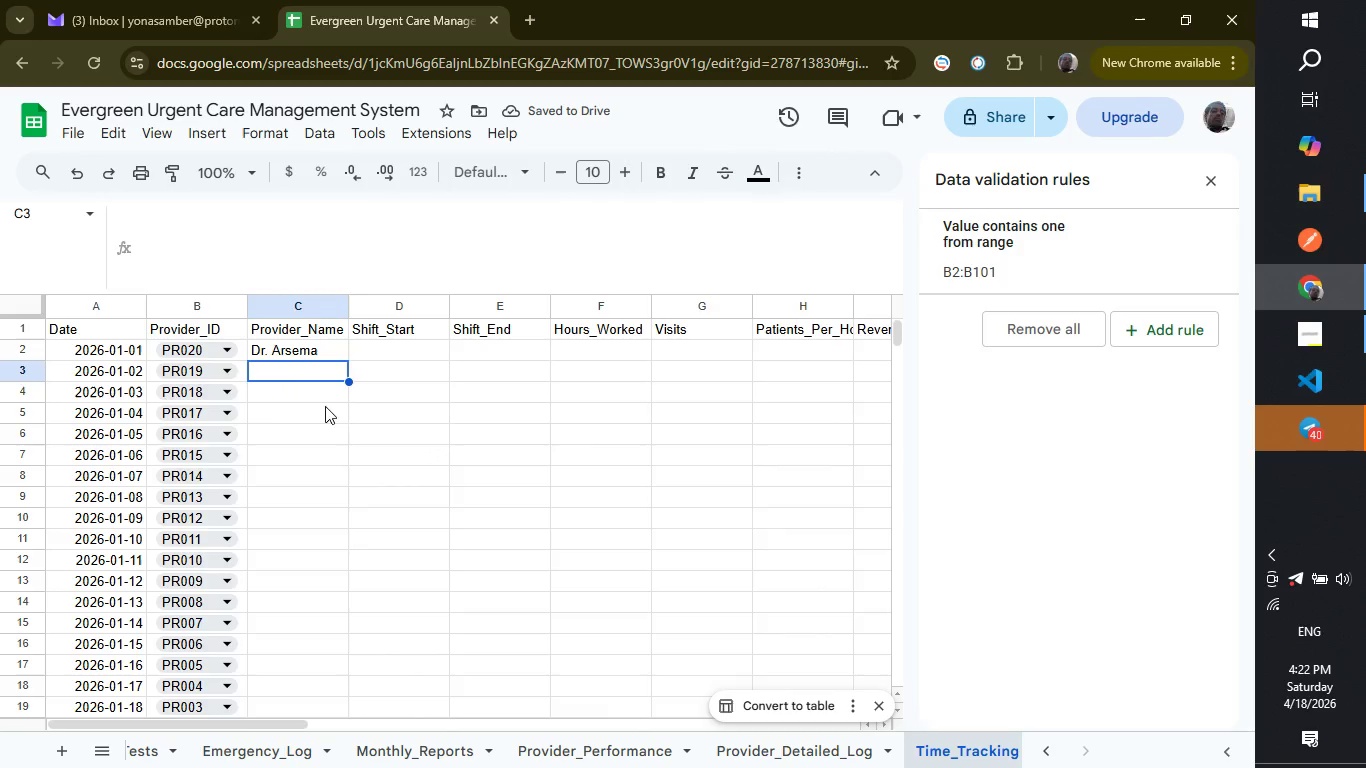 
wait(5.25)
 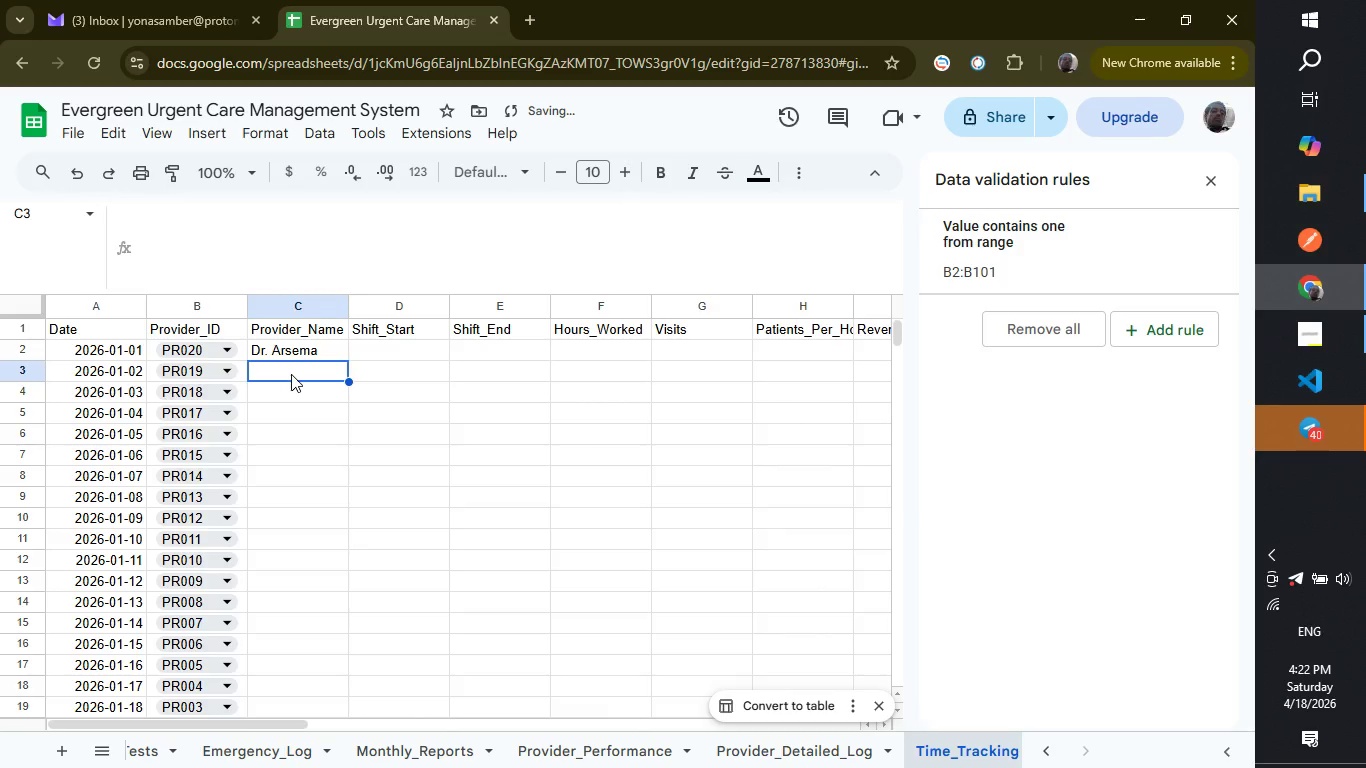 
left_click([327, 350])
 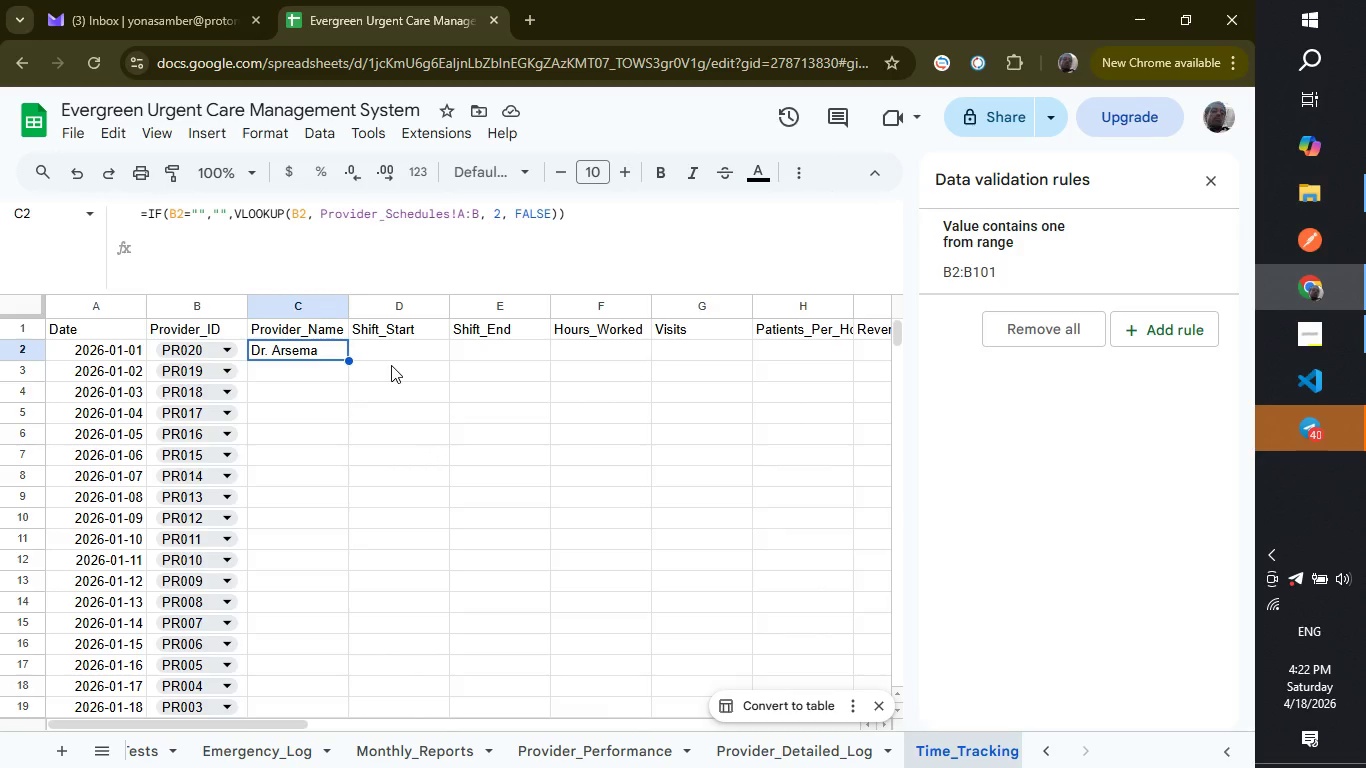 
scroll: coordinate [391, 365], scroll_direction: down, amount: 1.0
 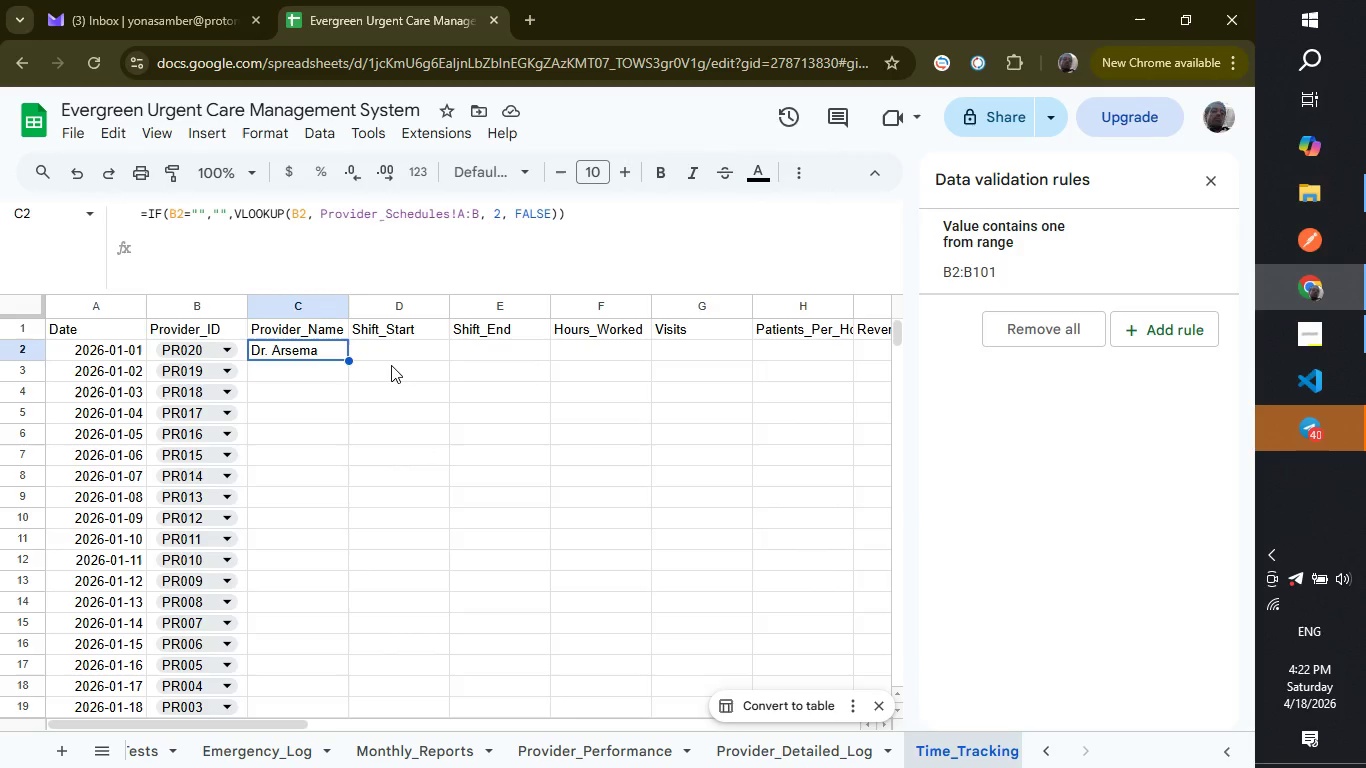 
scroll: coordinate [391, 365], scroll_direction: up, amount: 2.0
 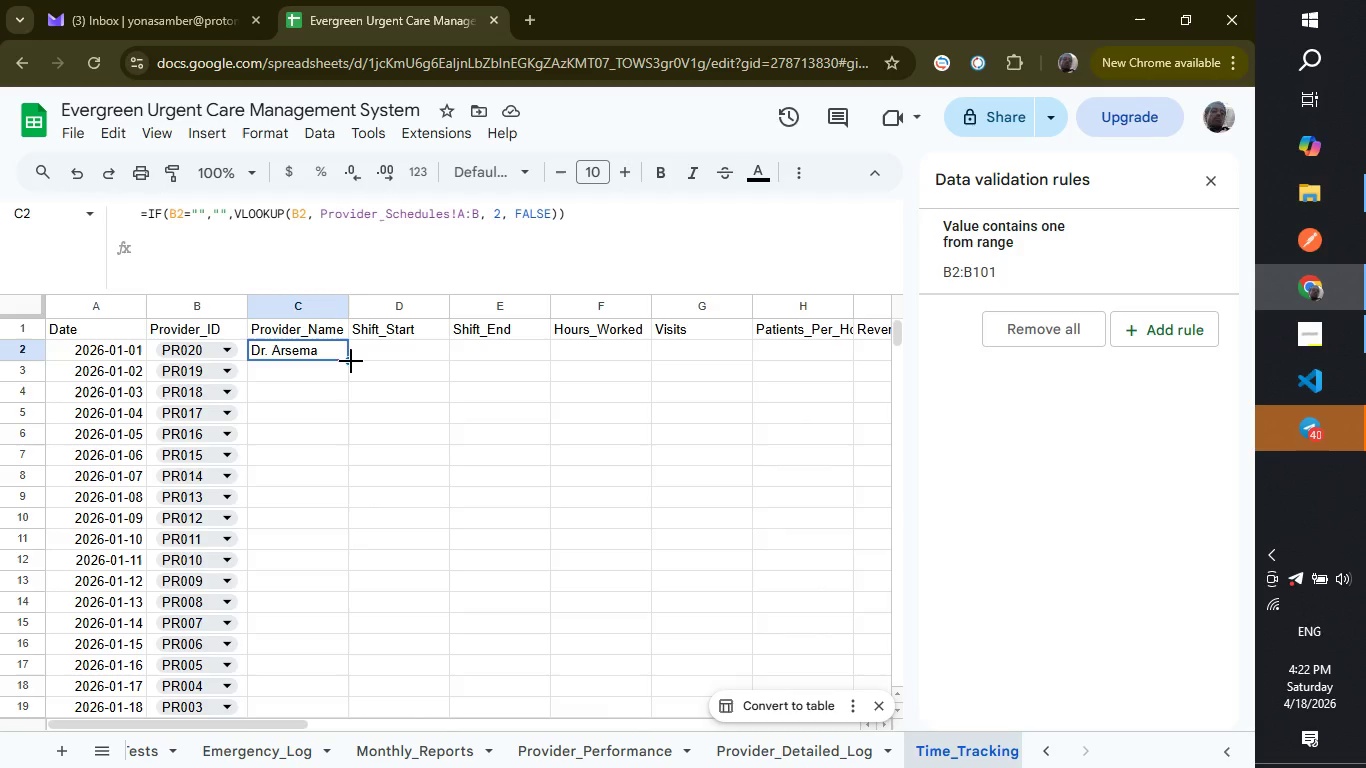 
left_click_drag(start_coordinate=[351, 361], to_coordinate=[353, 409])
 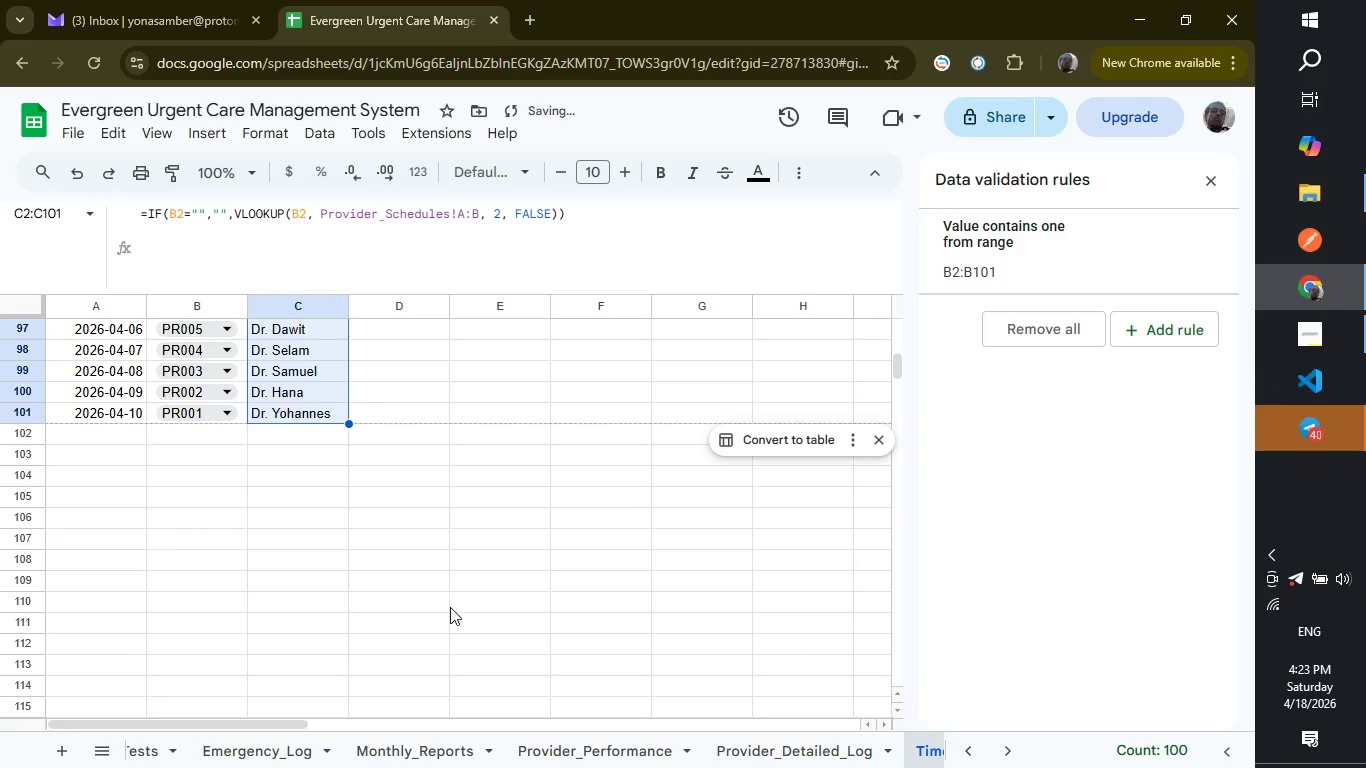 
scroll: coordinate [450, 607], scroll_direction: up, amount: 7.0
 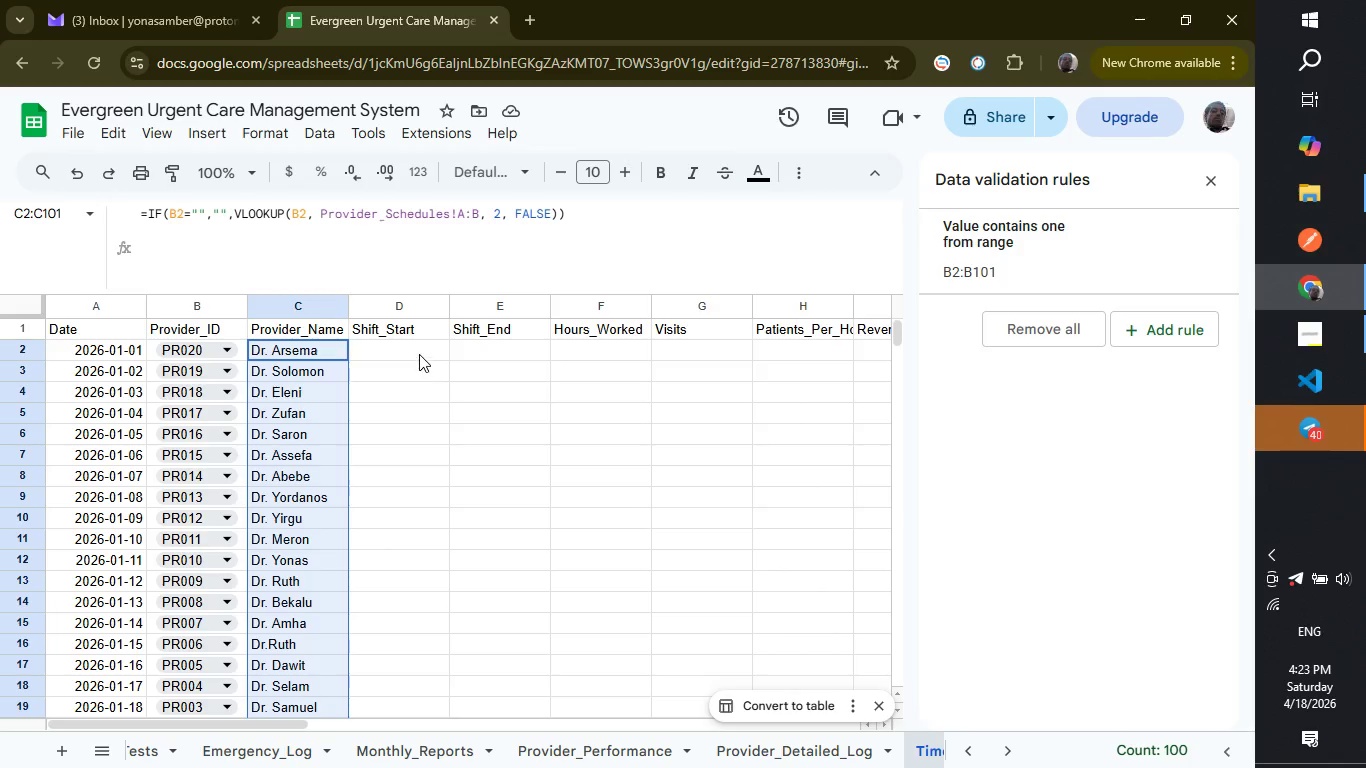 
left_click([419, 354])
 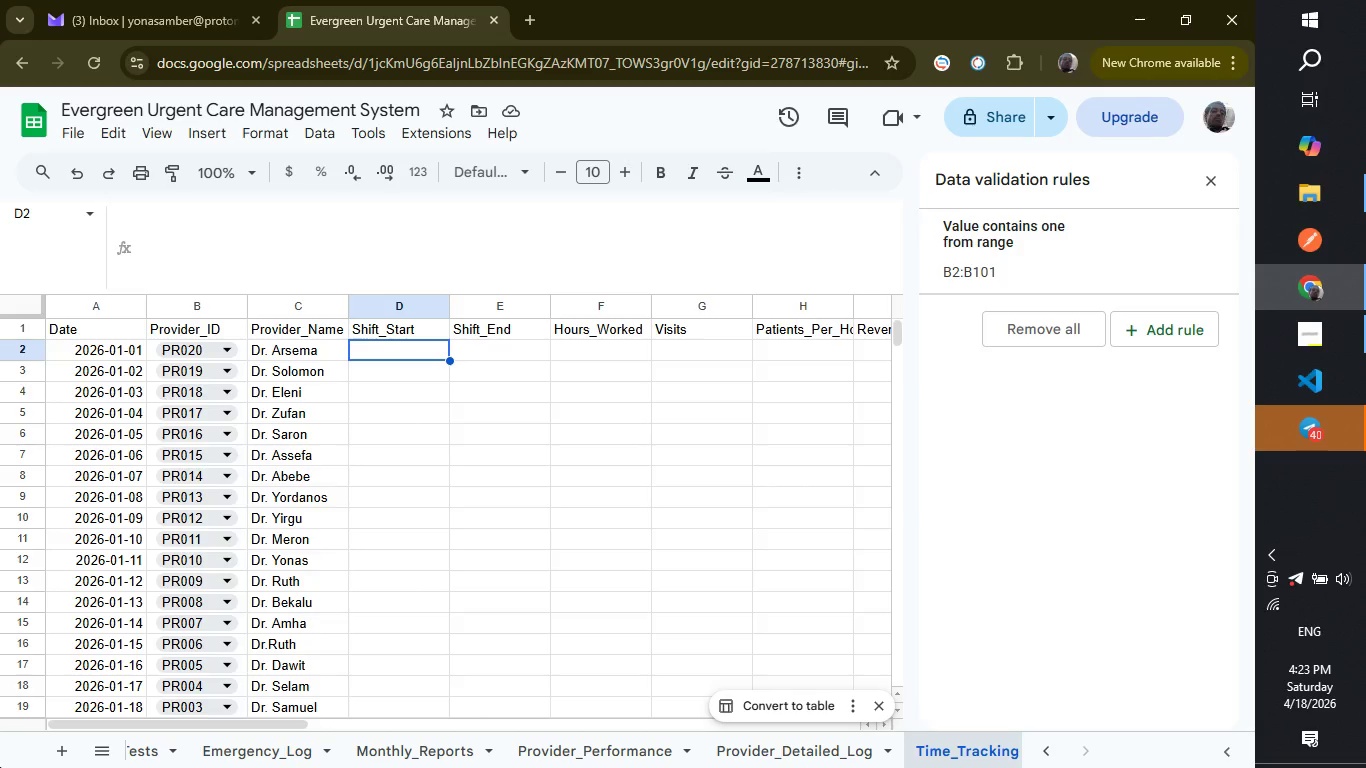 
wait(21.19)
 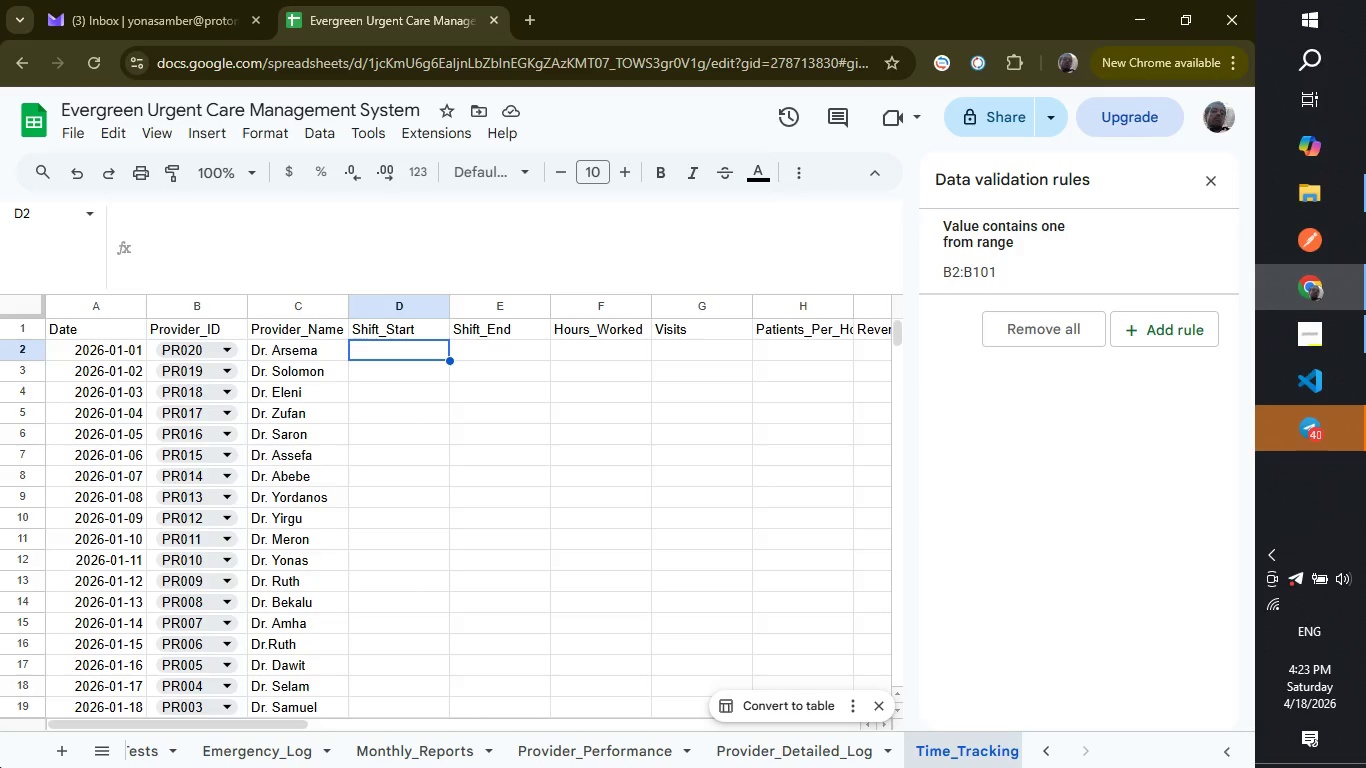 
mouse_move([205, 327])
 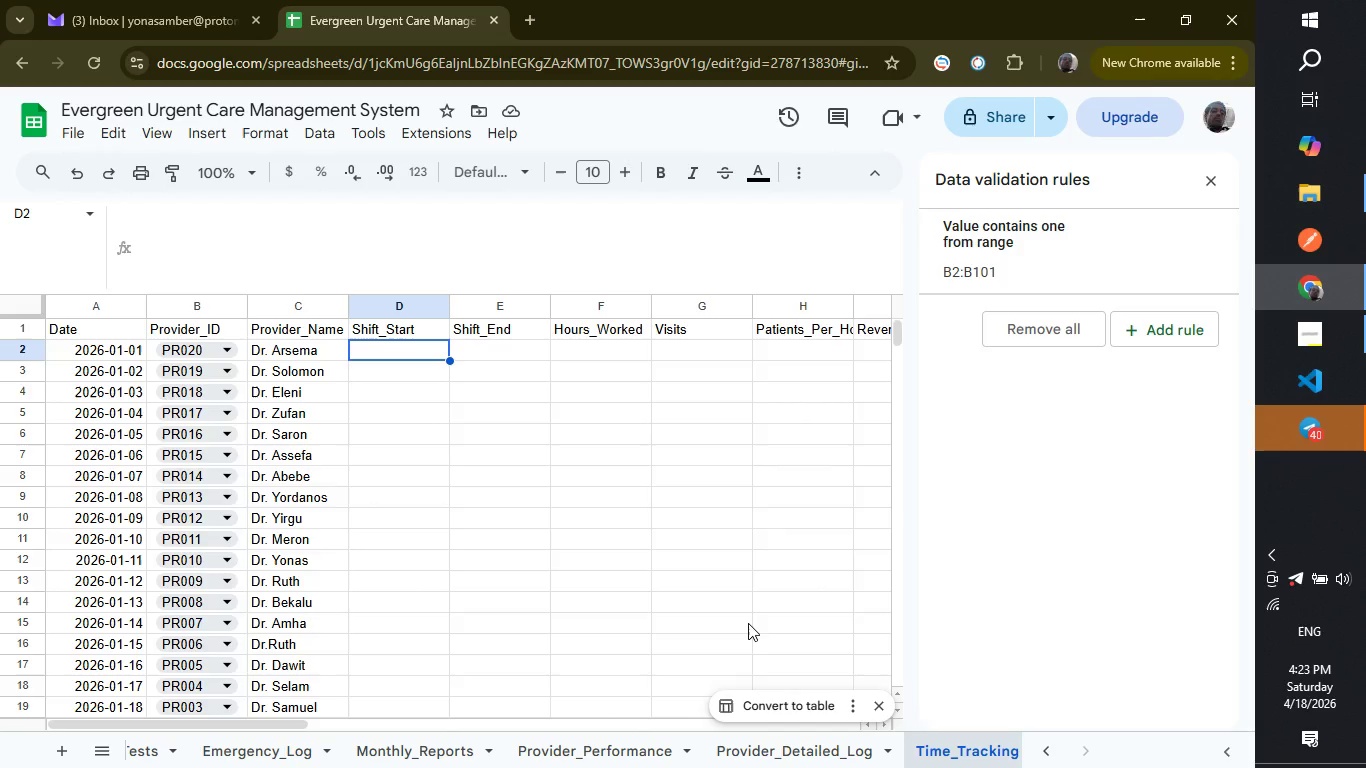 
wait(19.23)
 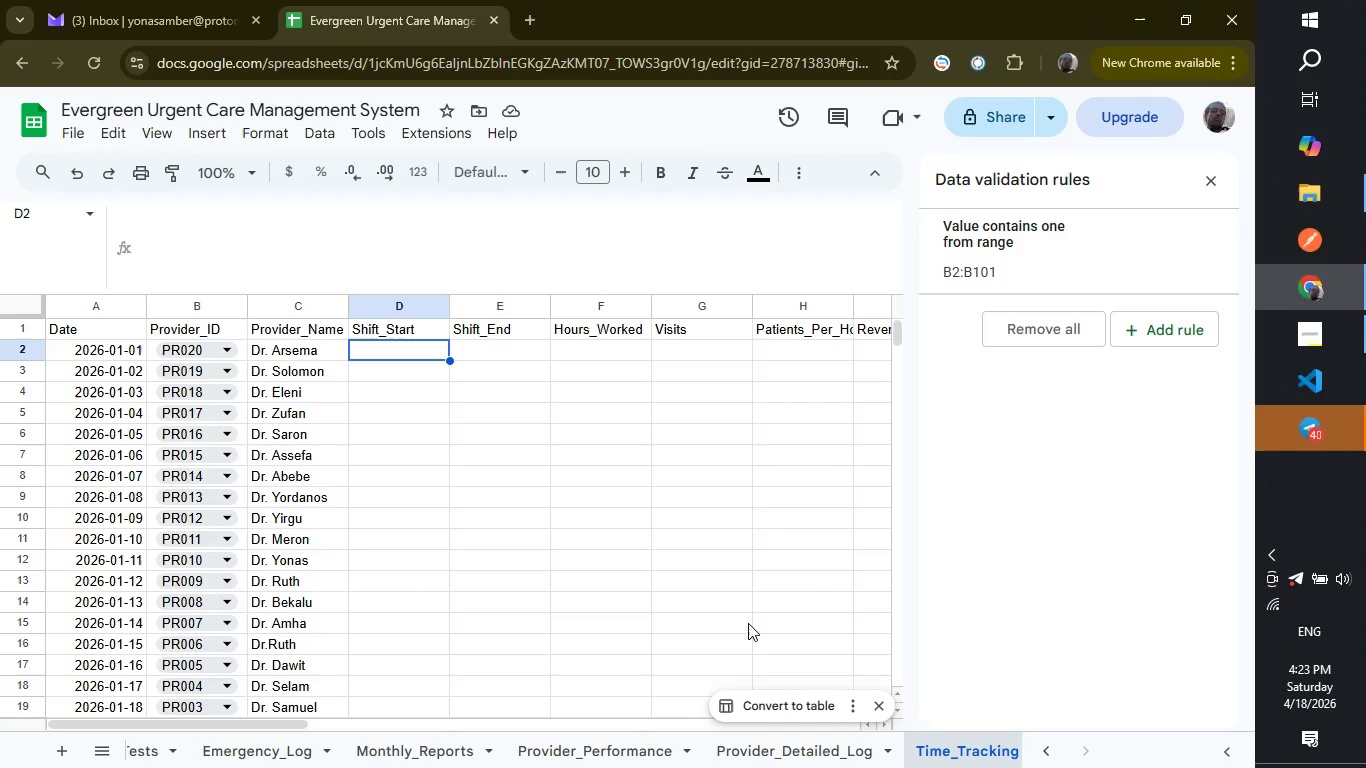 
left_click([408, 376])
 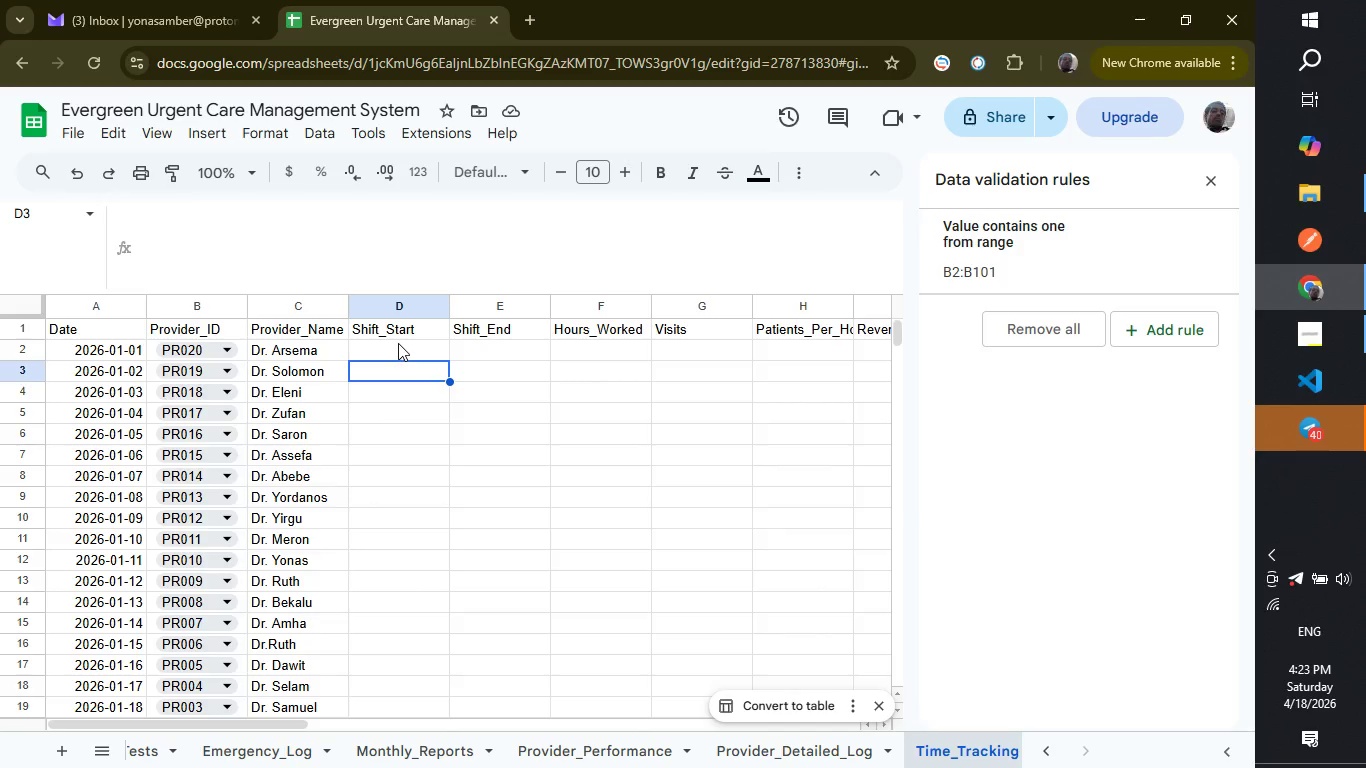 
left_click([398, 343])
 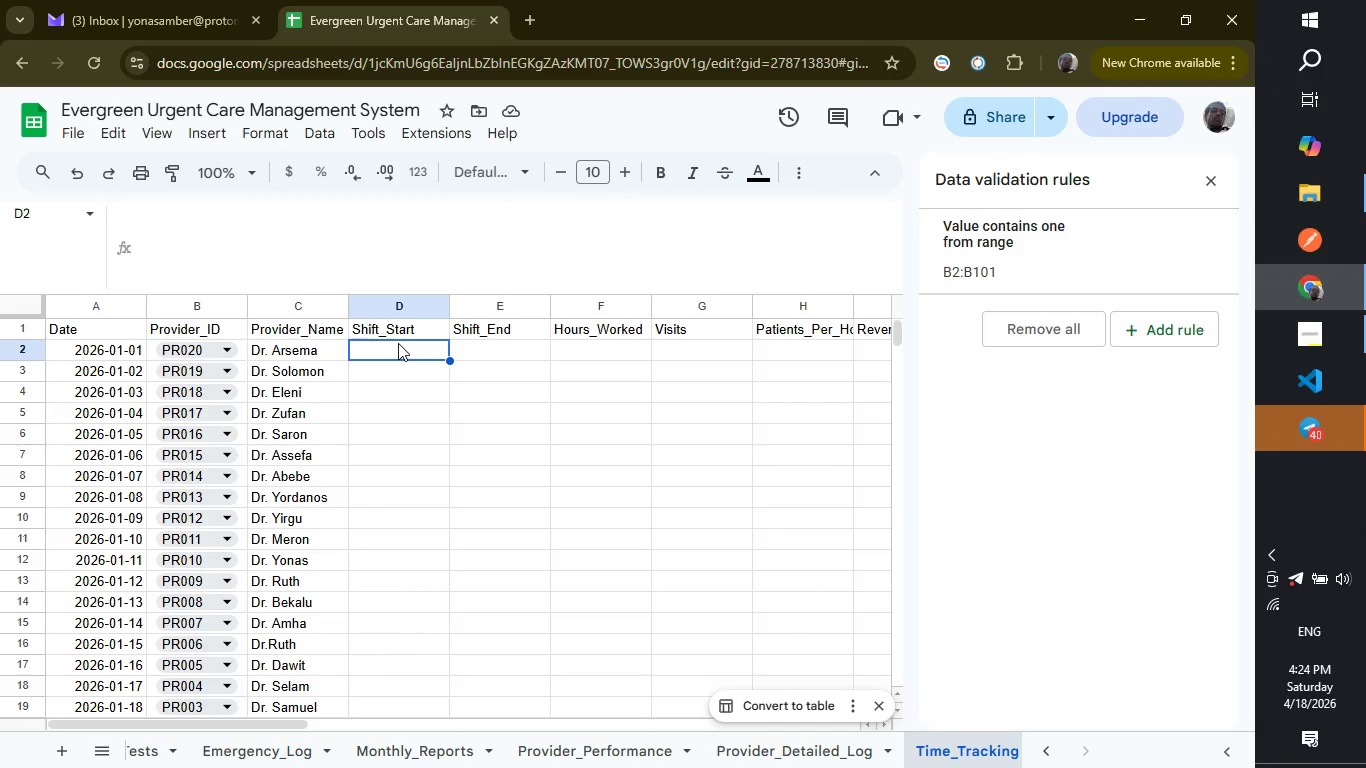 
wait(9.31)
 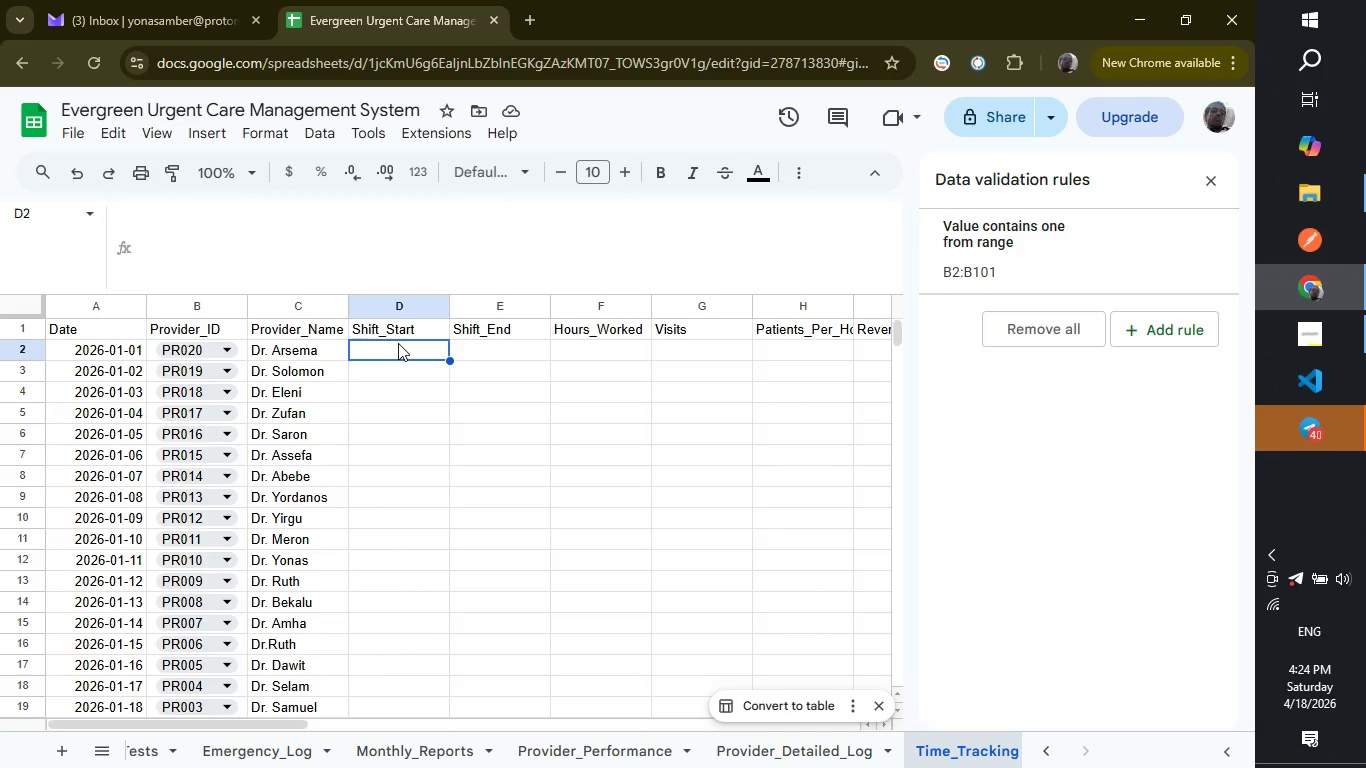 
left_click([400, 377])
 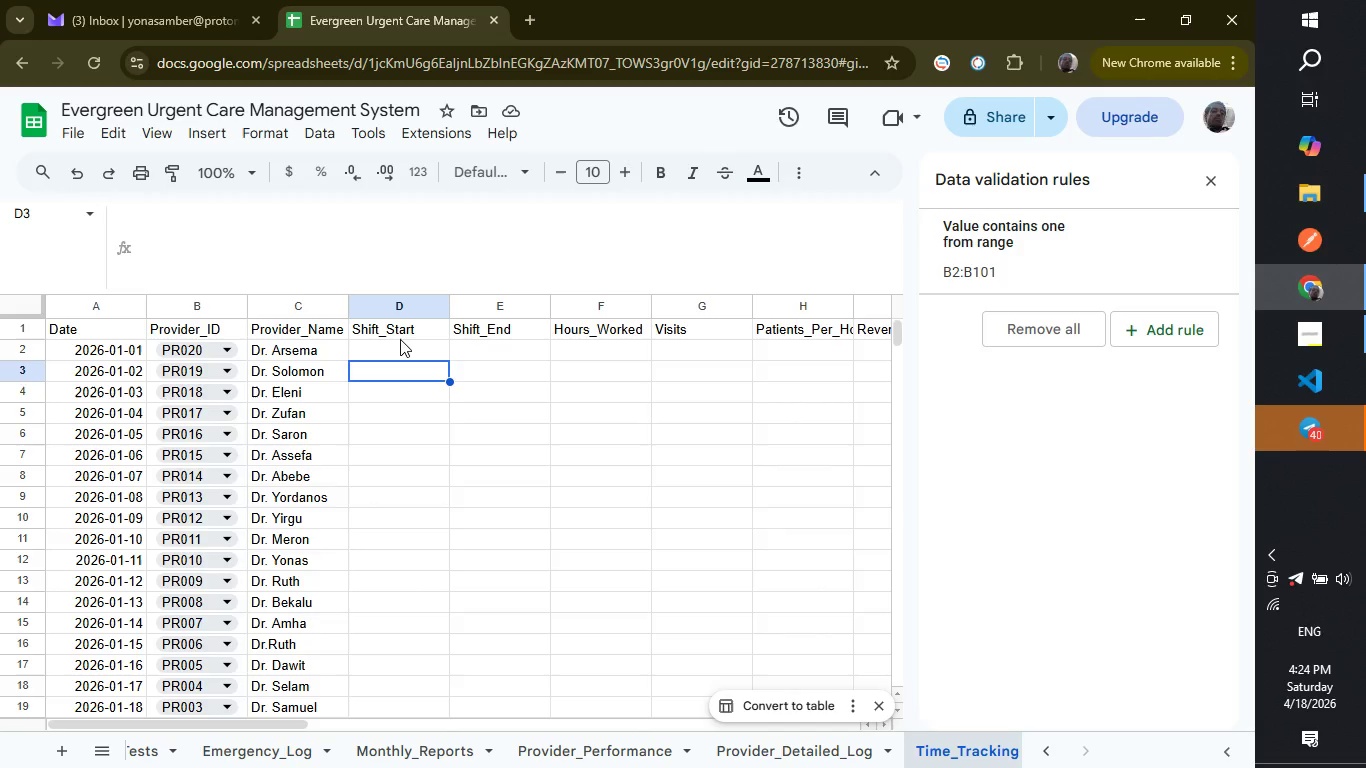 
left_click([400, 339])
 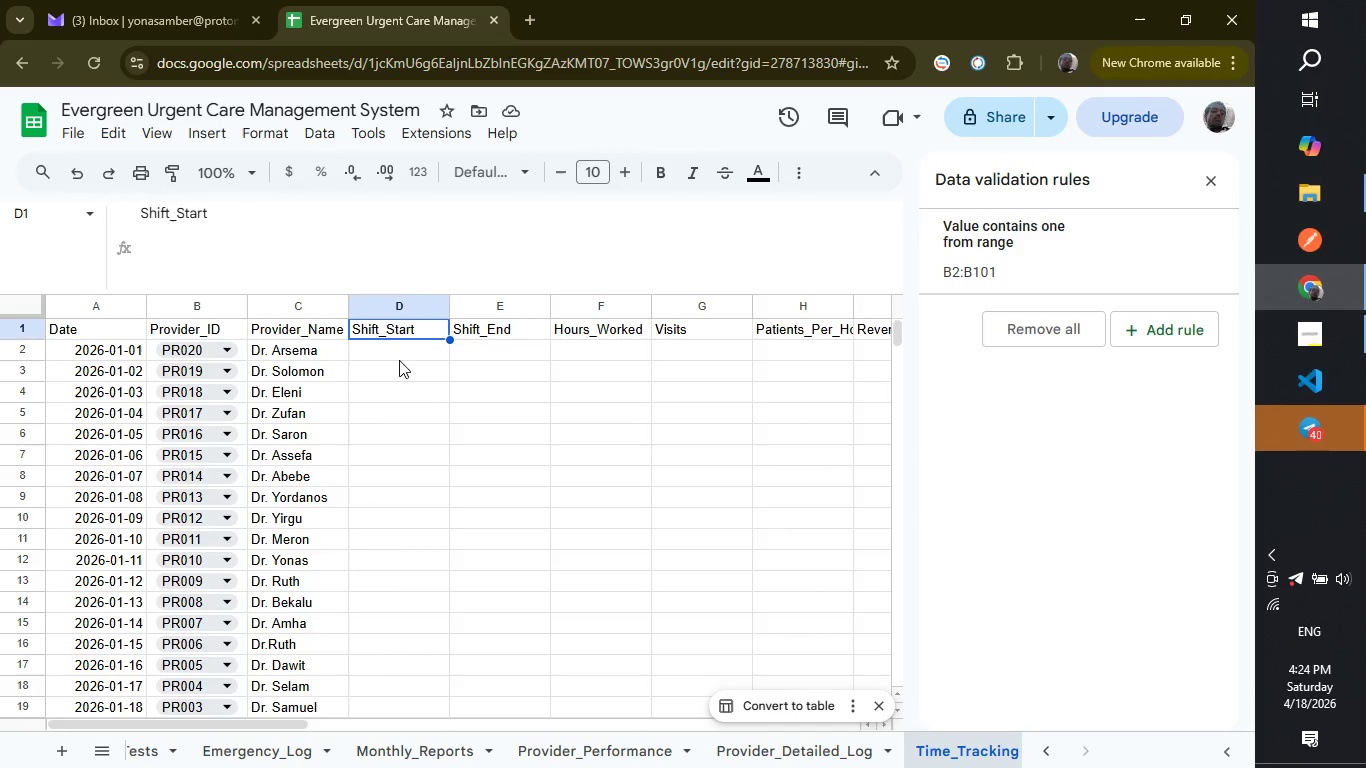 
left_click([399, 360])
 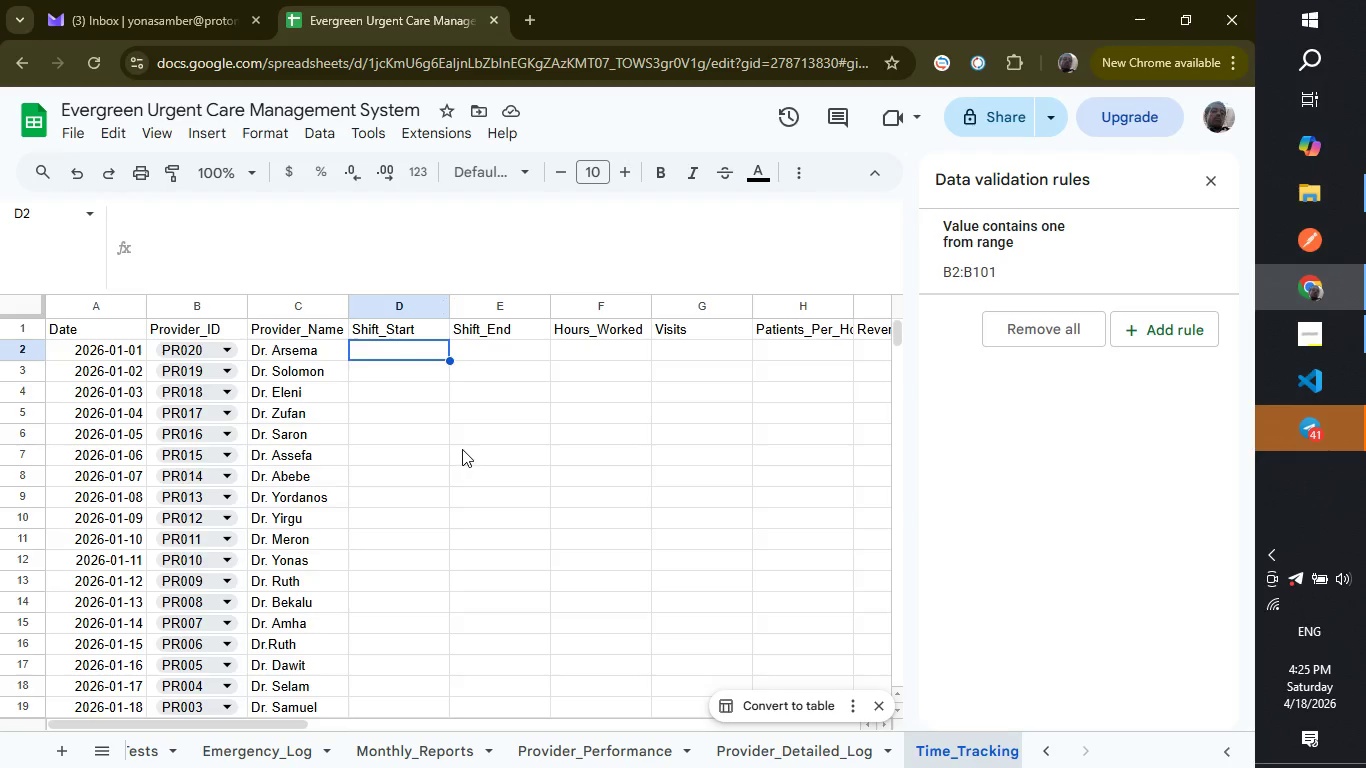 
wait(53.44)
 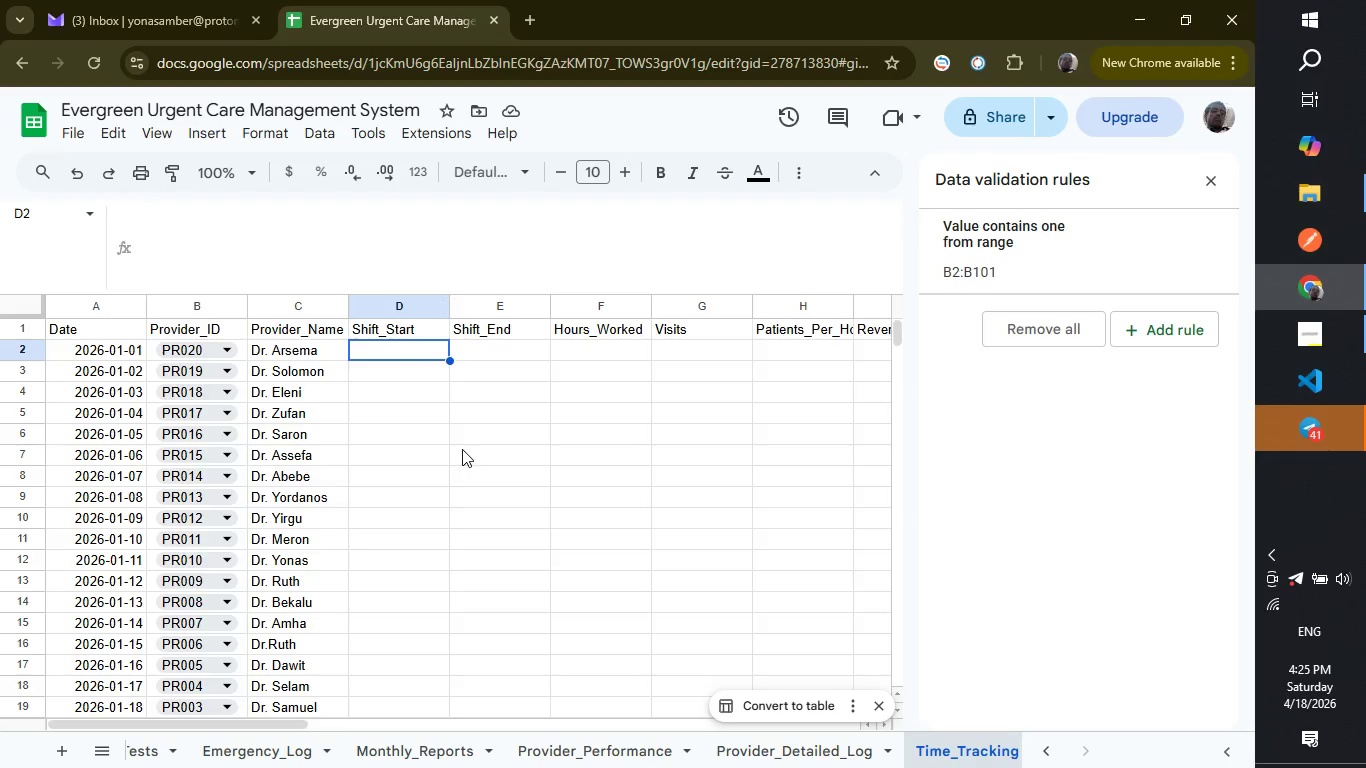 
left_click([1210, 189])
 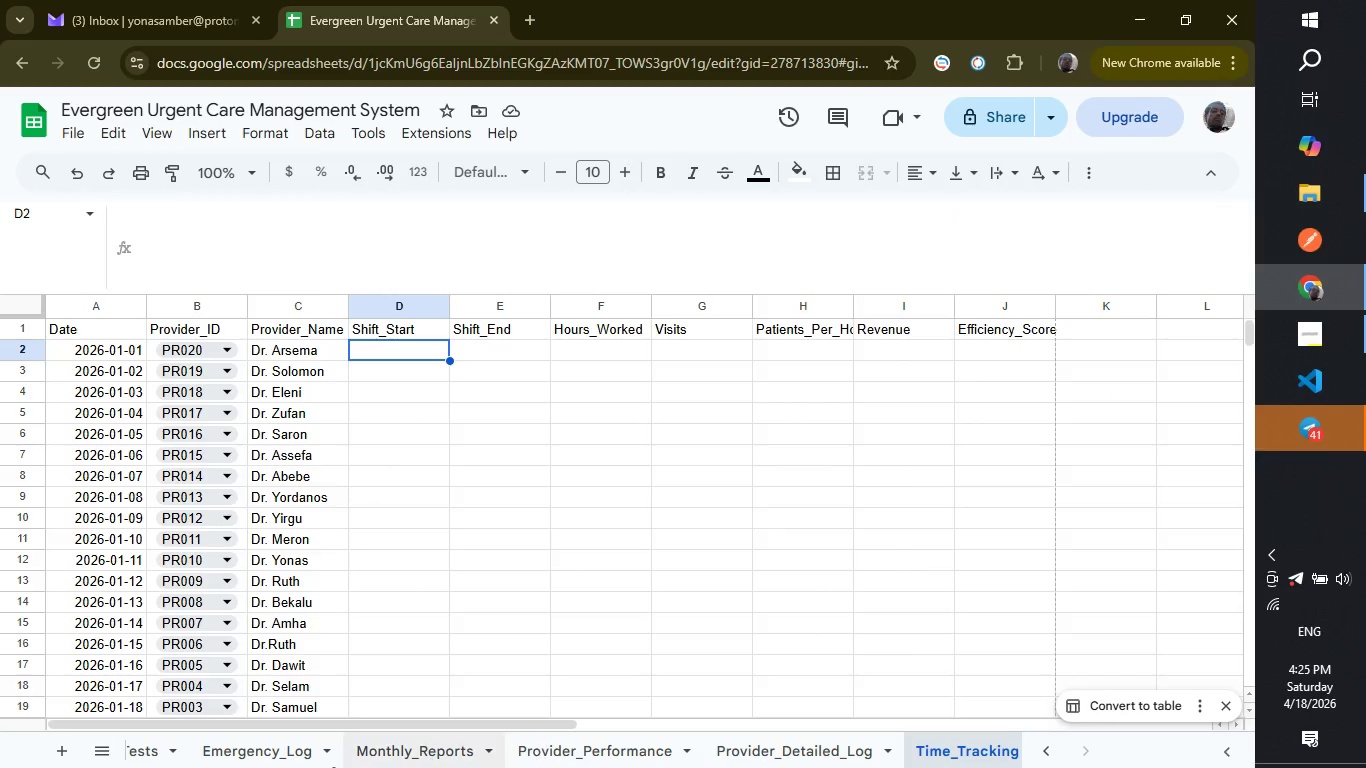 
wait(6.16)
 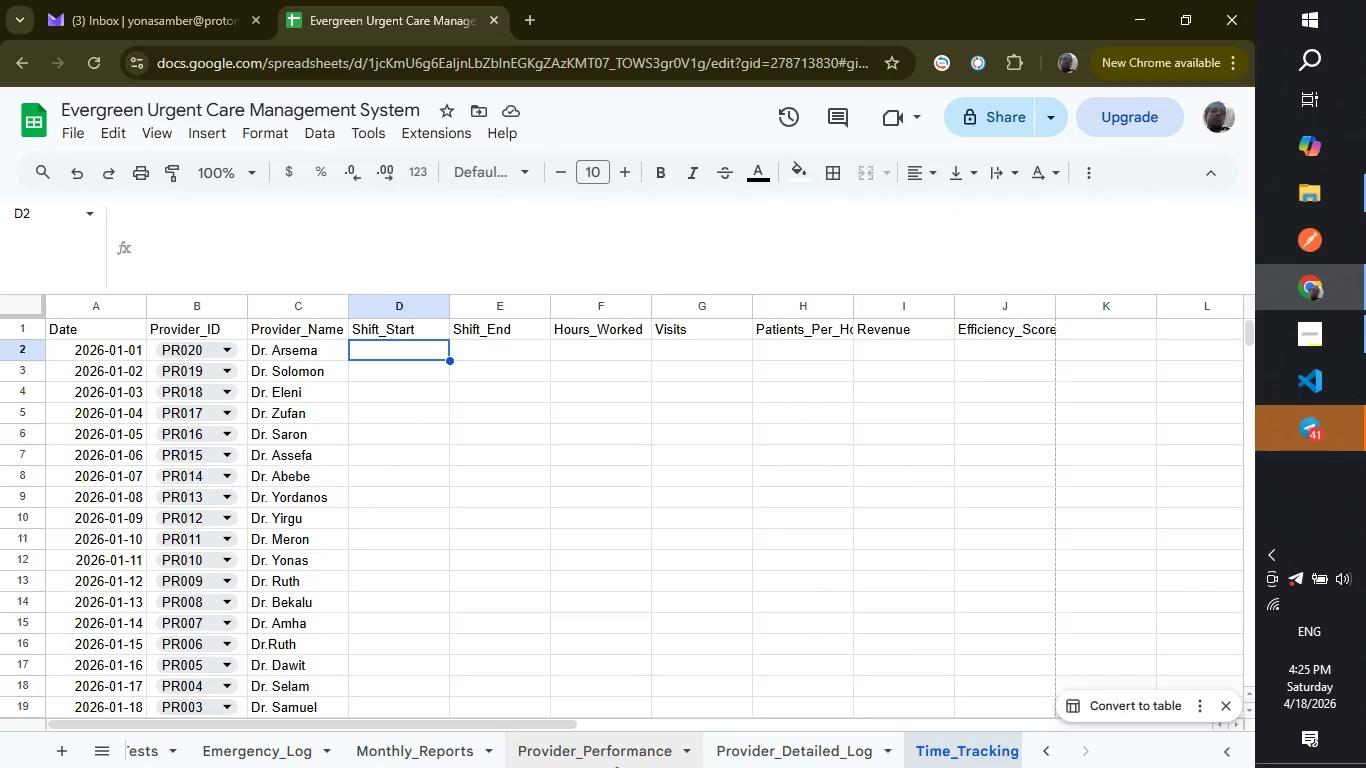 
left_click([1041, 762])
 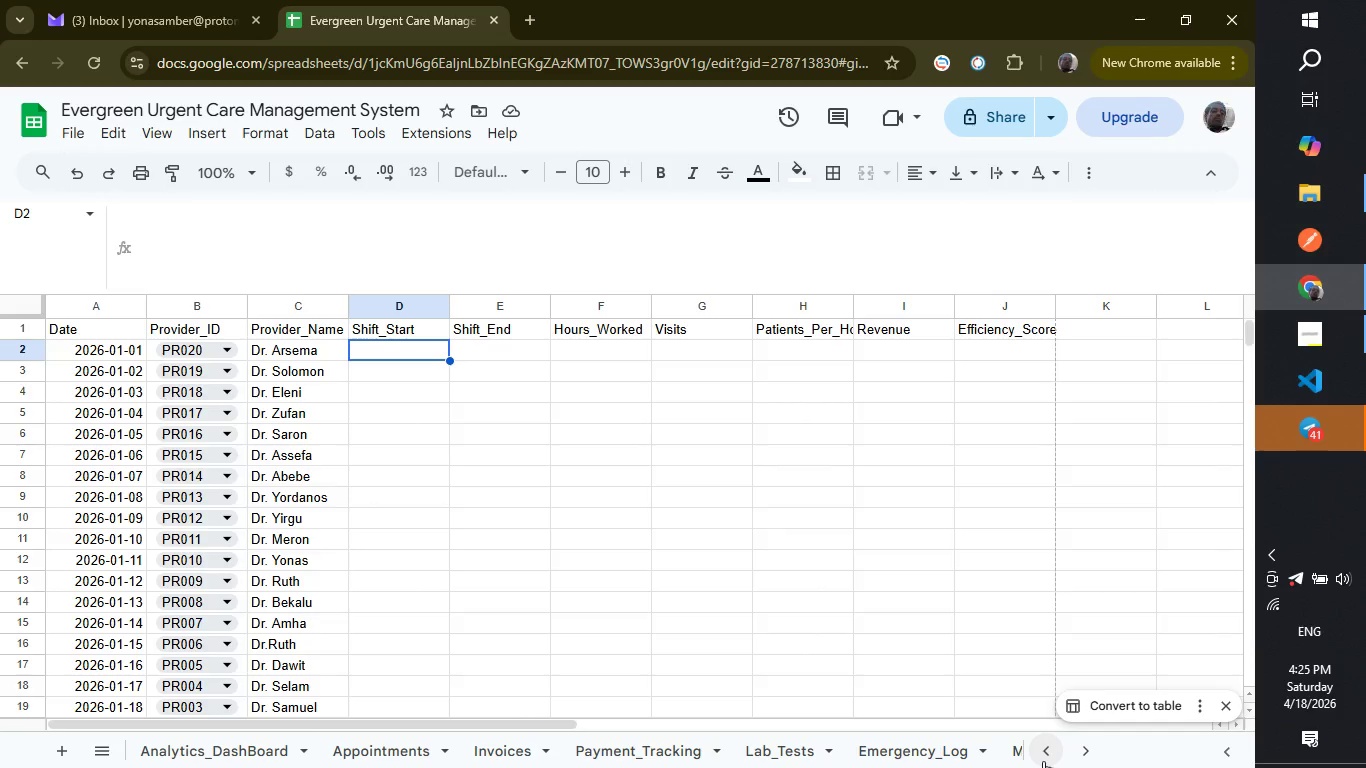 
left_click([1043, 761])
 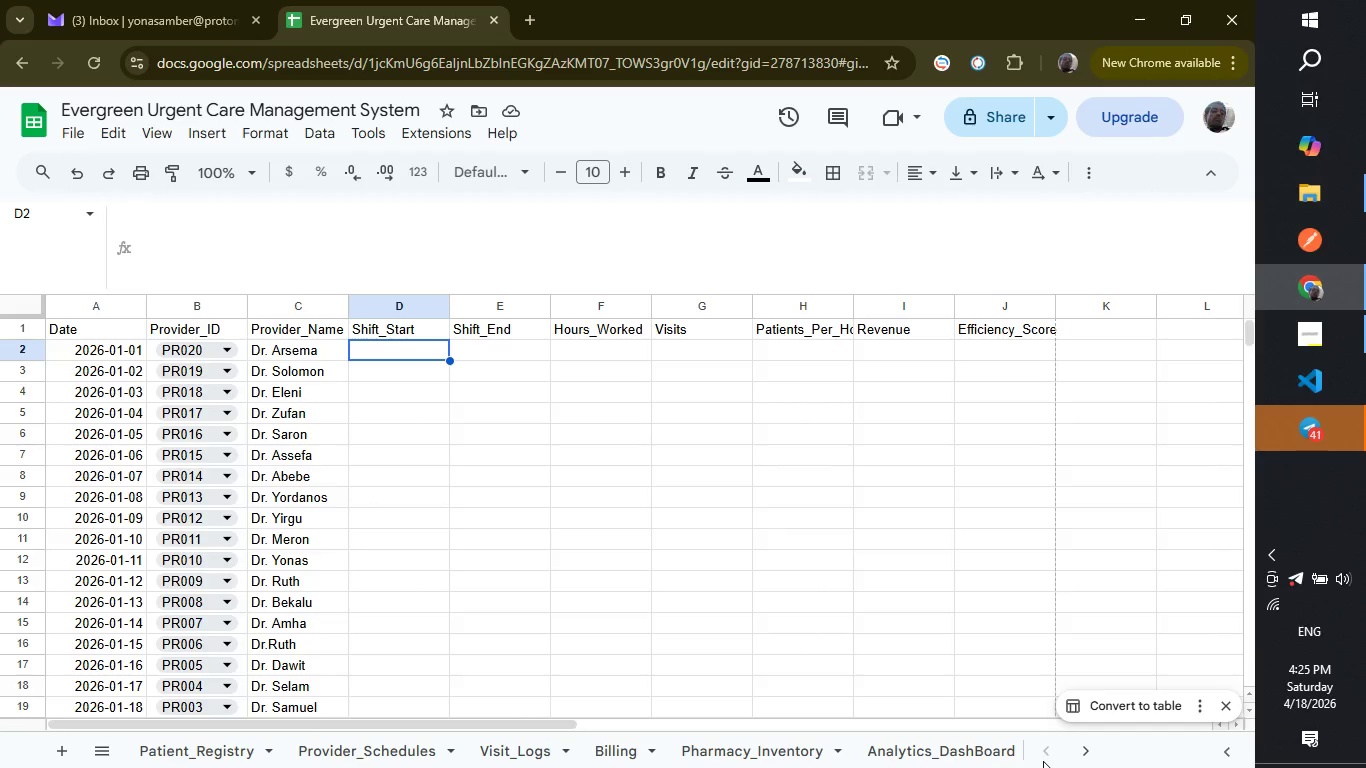 
left_click([1043, 761])
 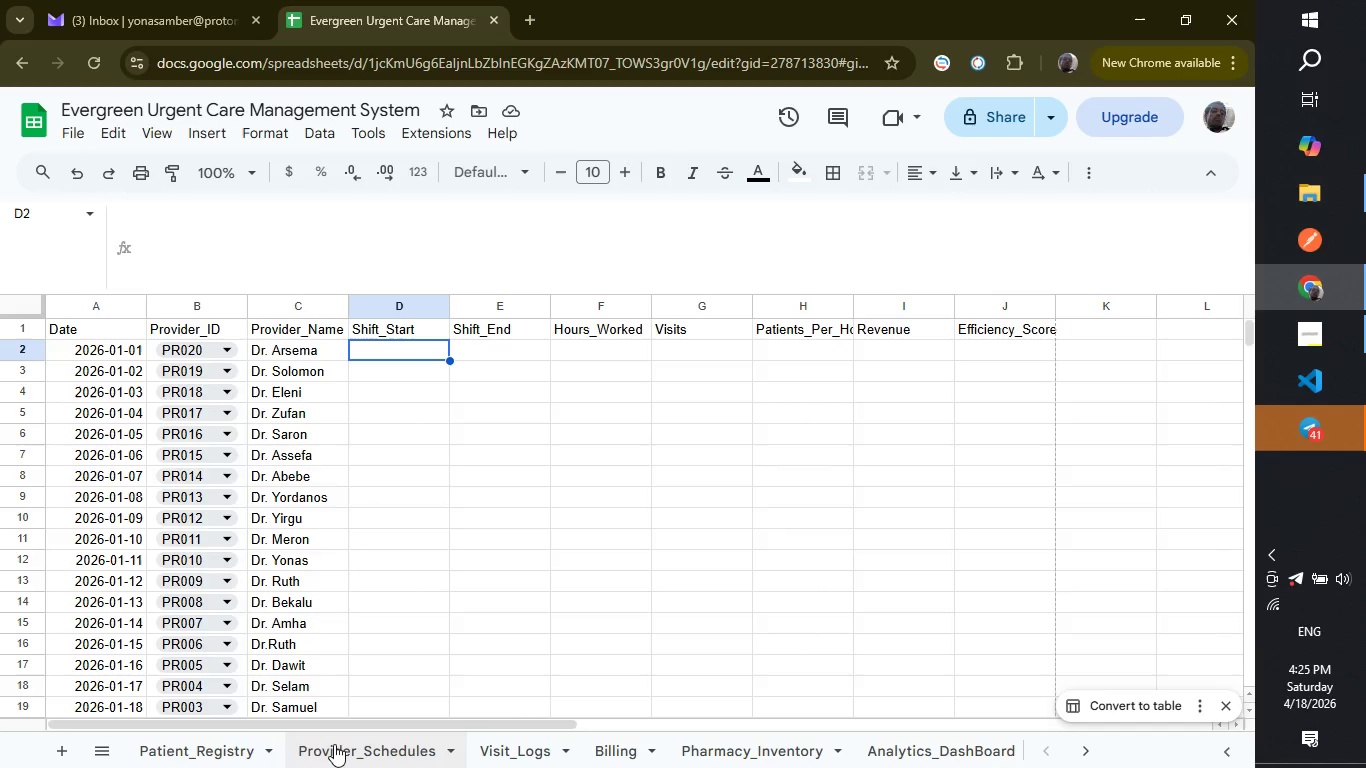 
mouse_move([273, 753])
 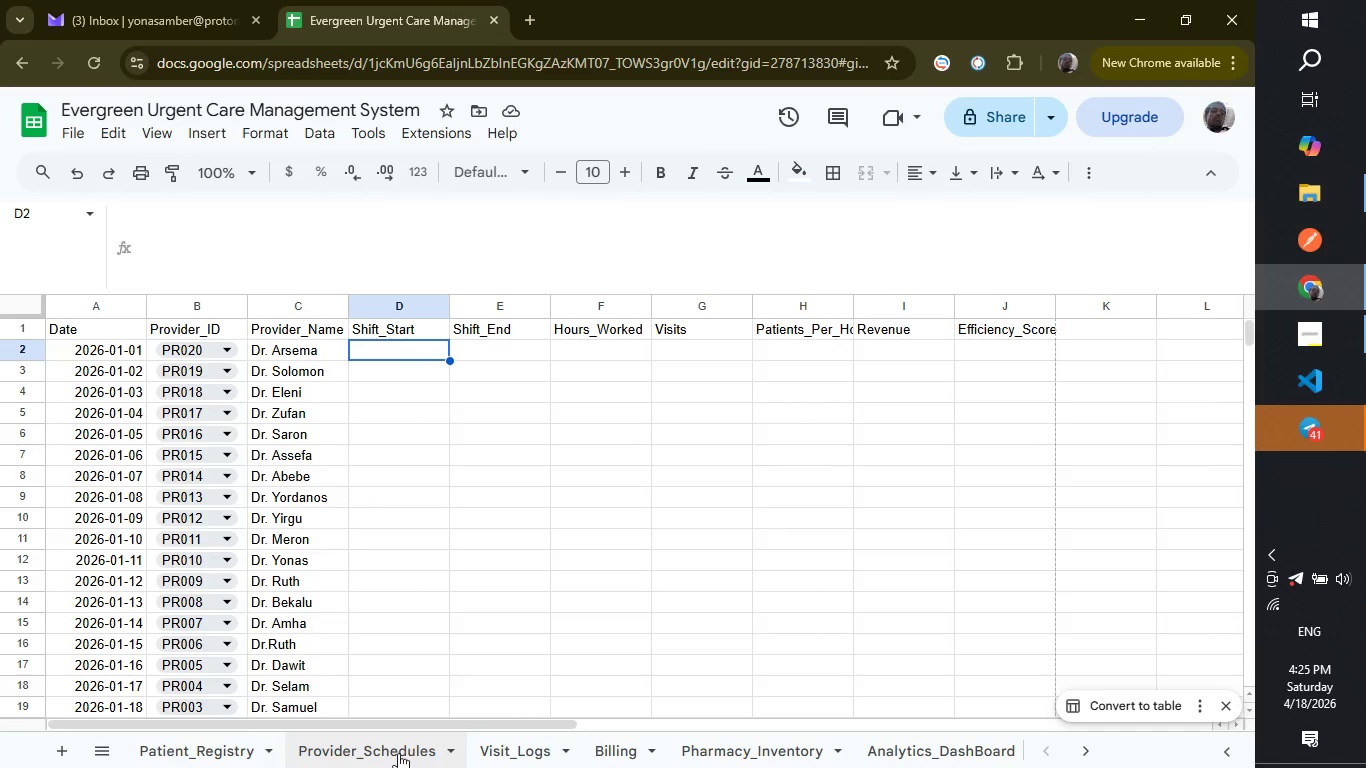 
left_click([398, 753])
 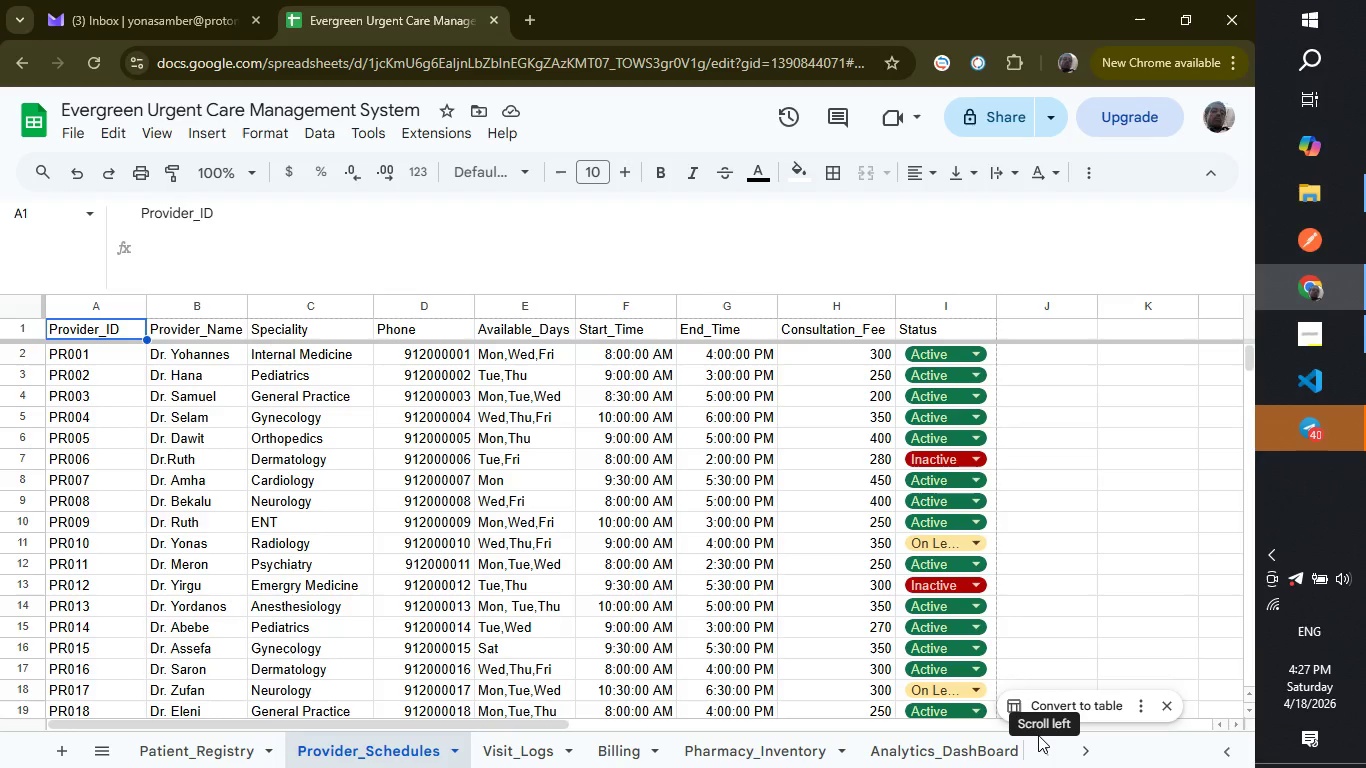 
wait(139.72)
 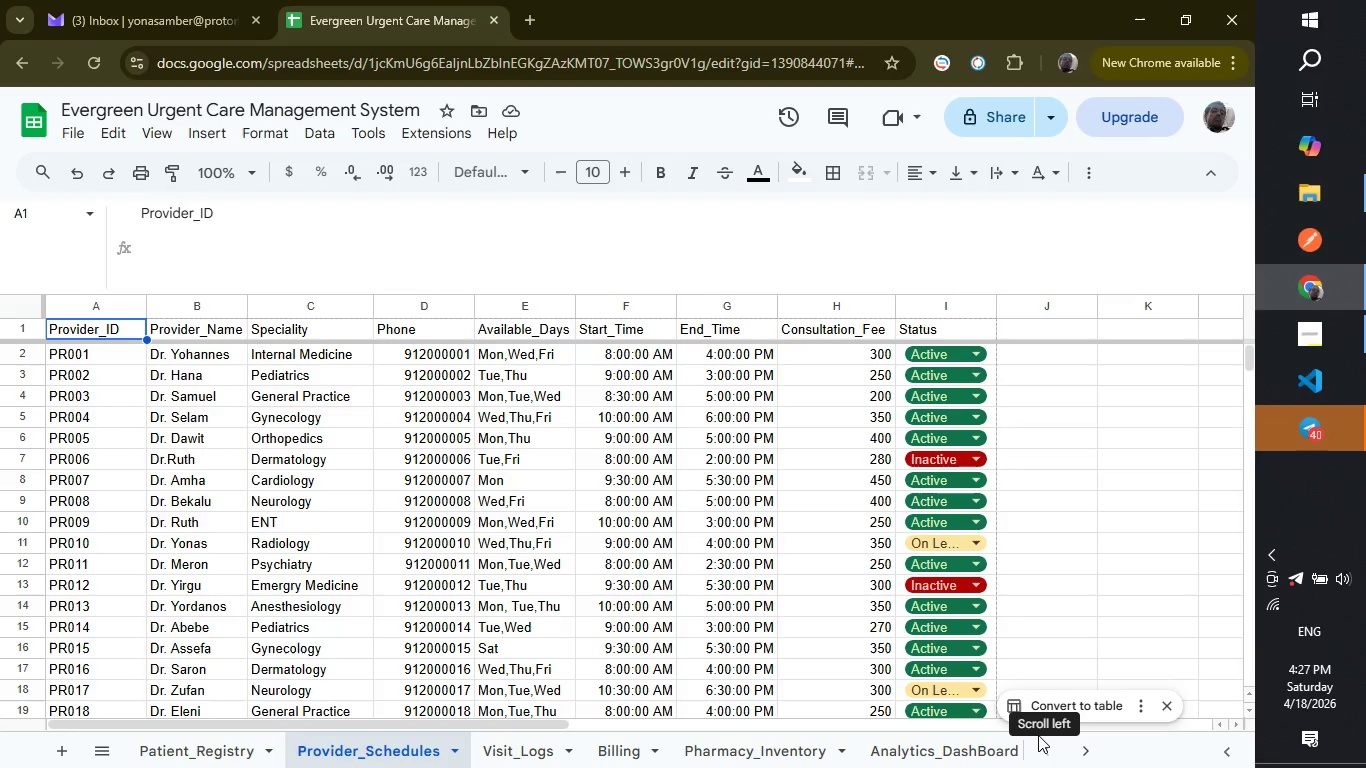 
left_click([1089, 765])
 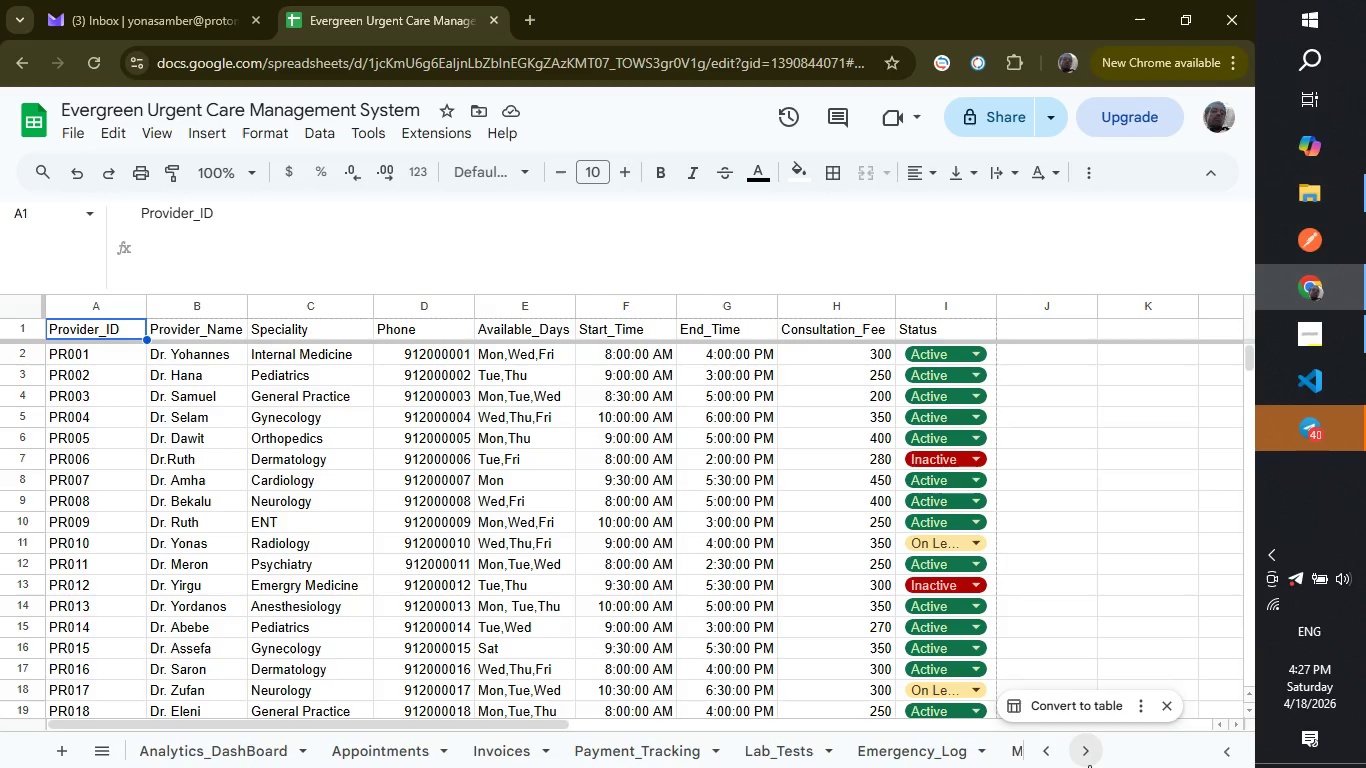 
double_click([1089, 765])
 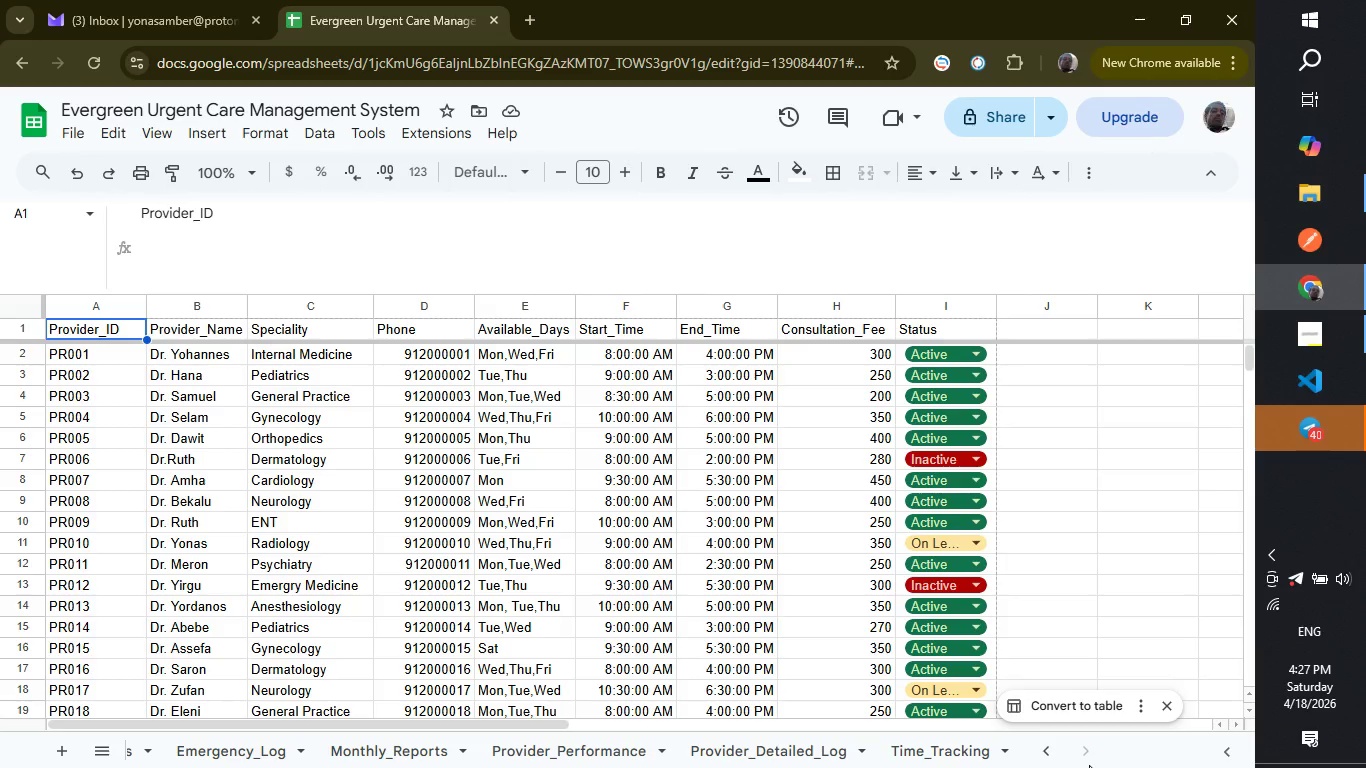 
left_click([1089, 765])
 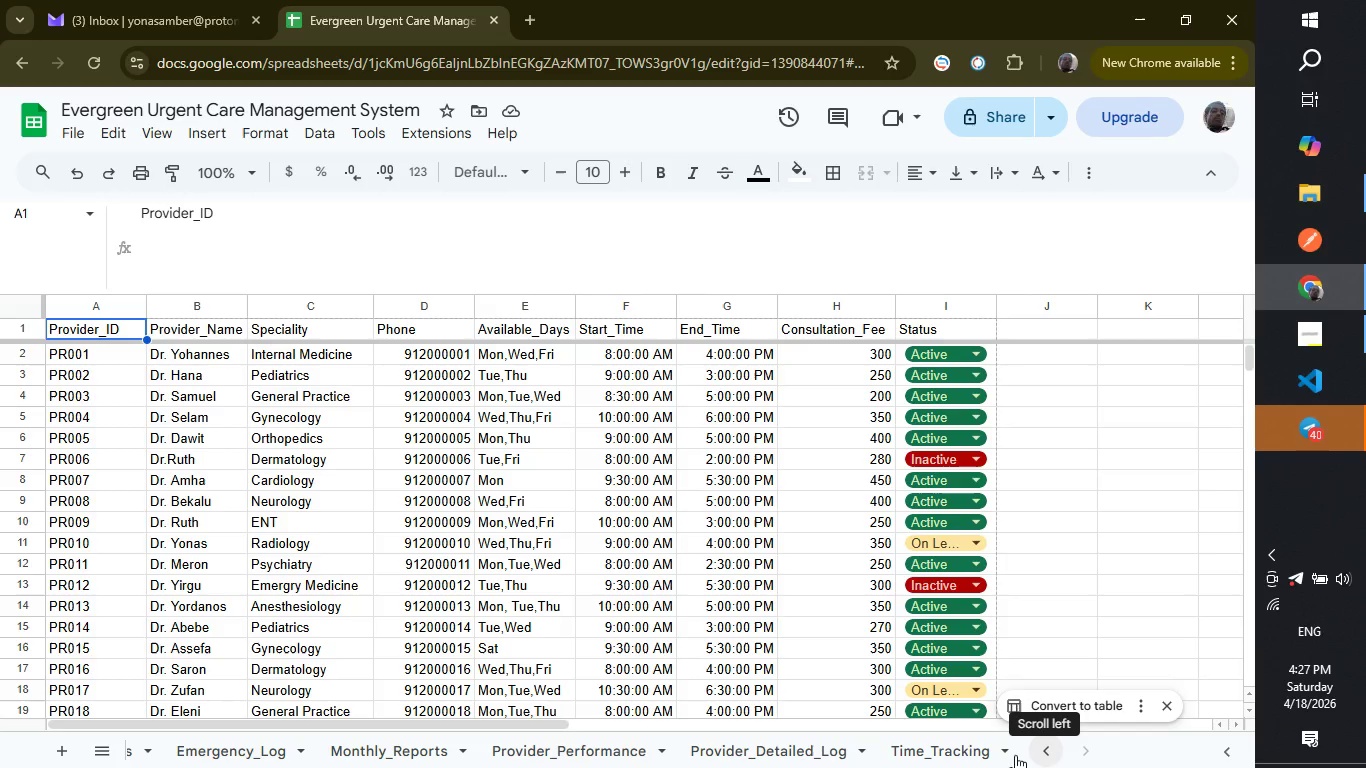 
left_click([909, 740])
 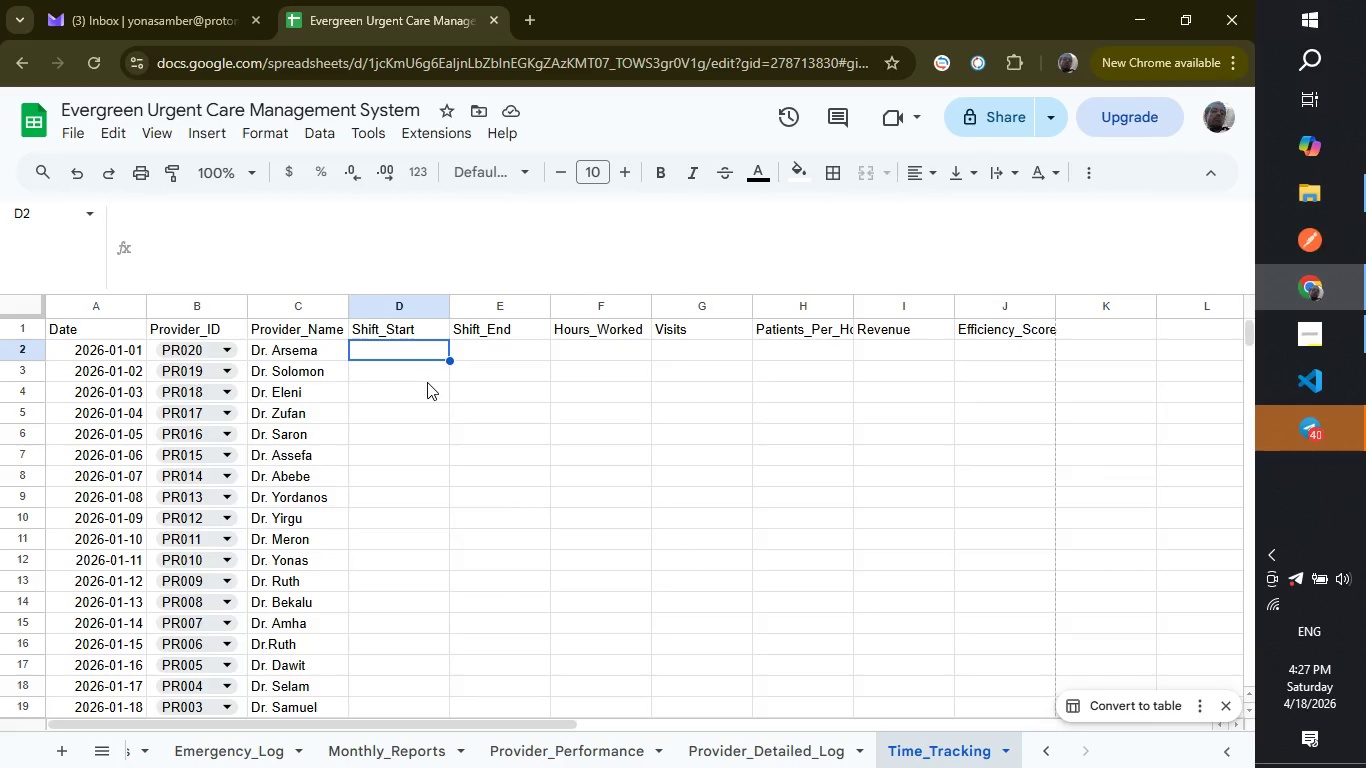 
wait(8.73)
 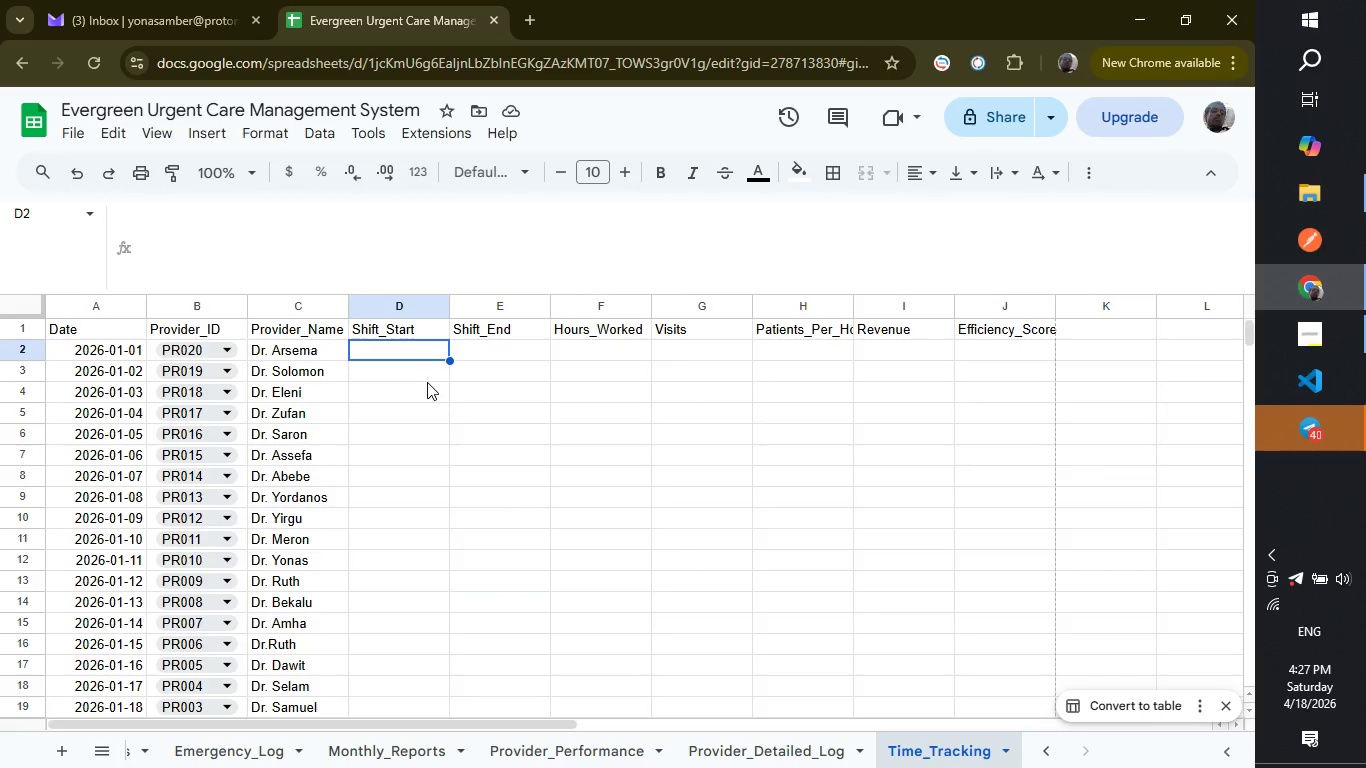 
type(=I)
key(Backspace)
type(if)
 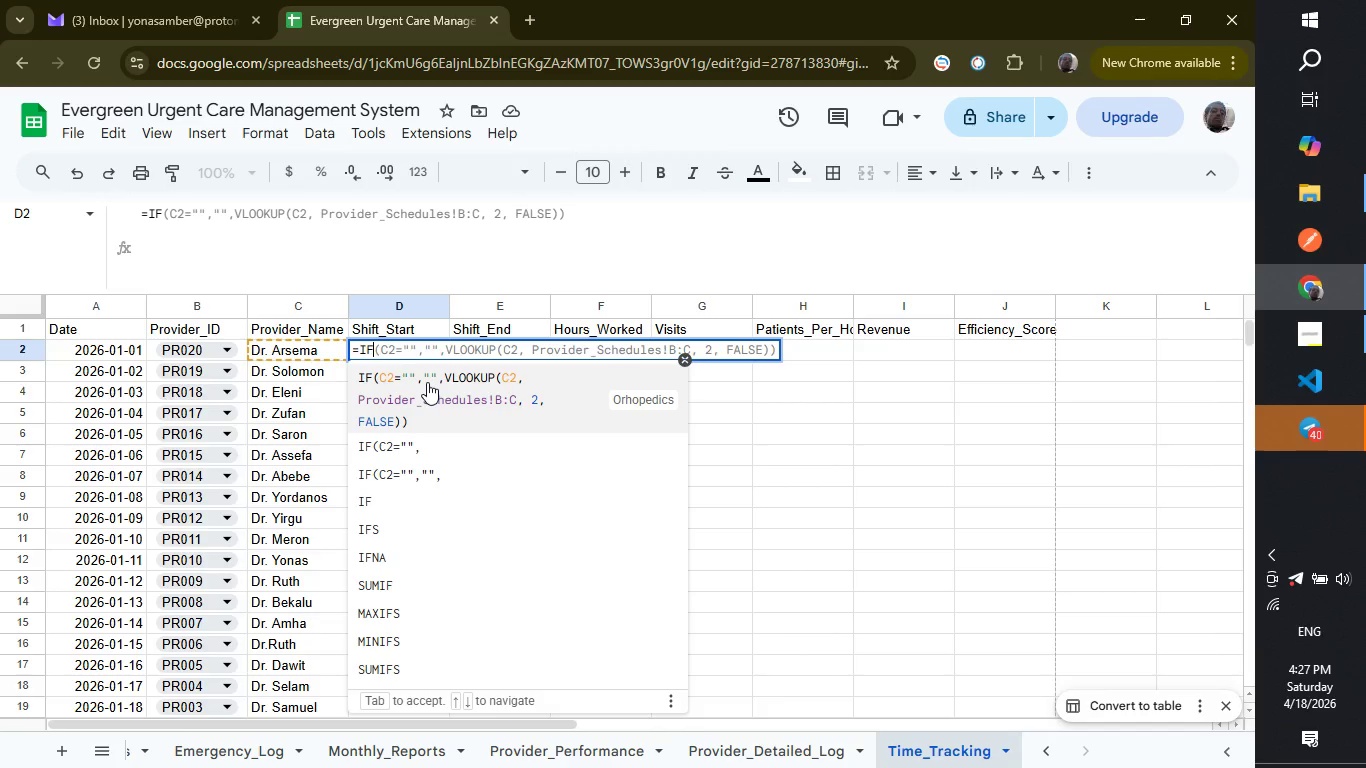 
wait(5.27)
 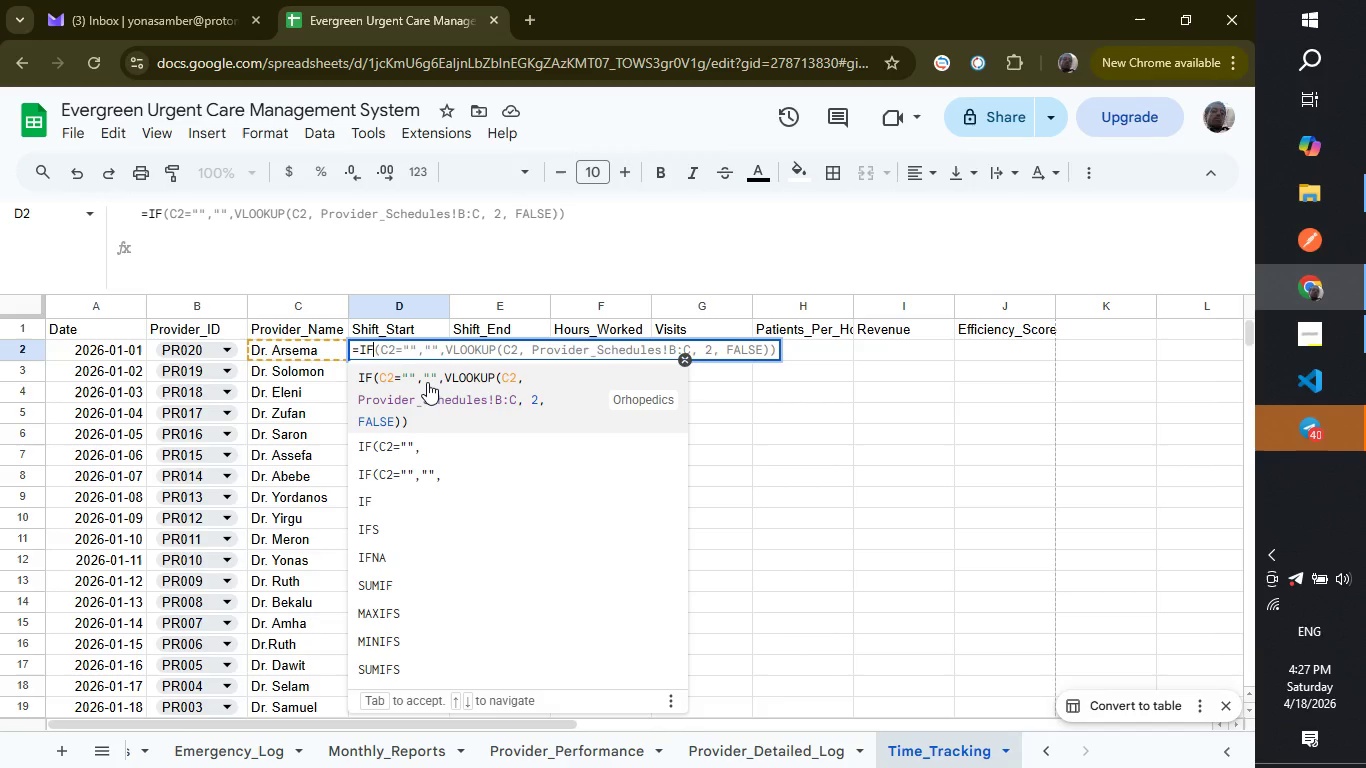 
hold_key(key=ShiftLeft, duration=0.33)
 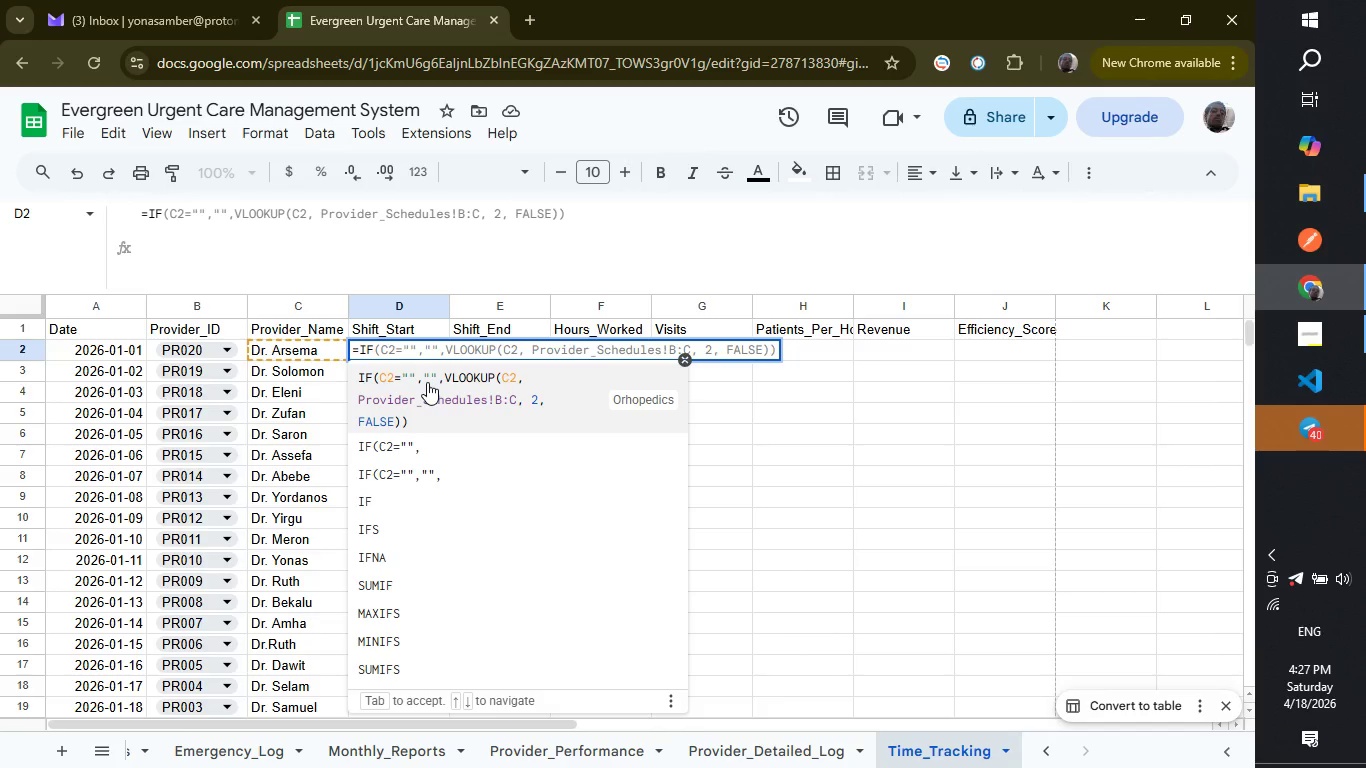 
type((B)
key(Backspace)
type(b2="")
 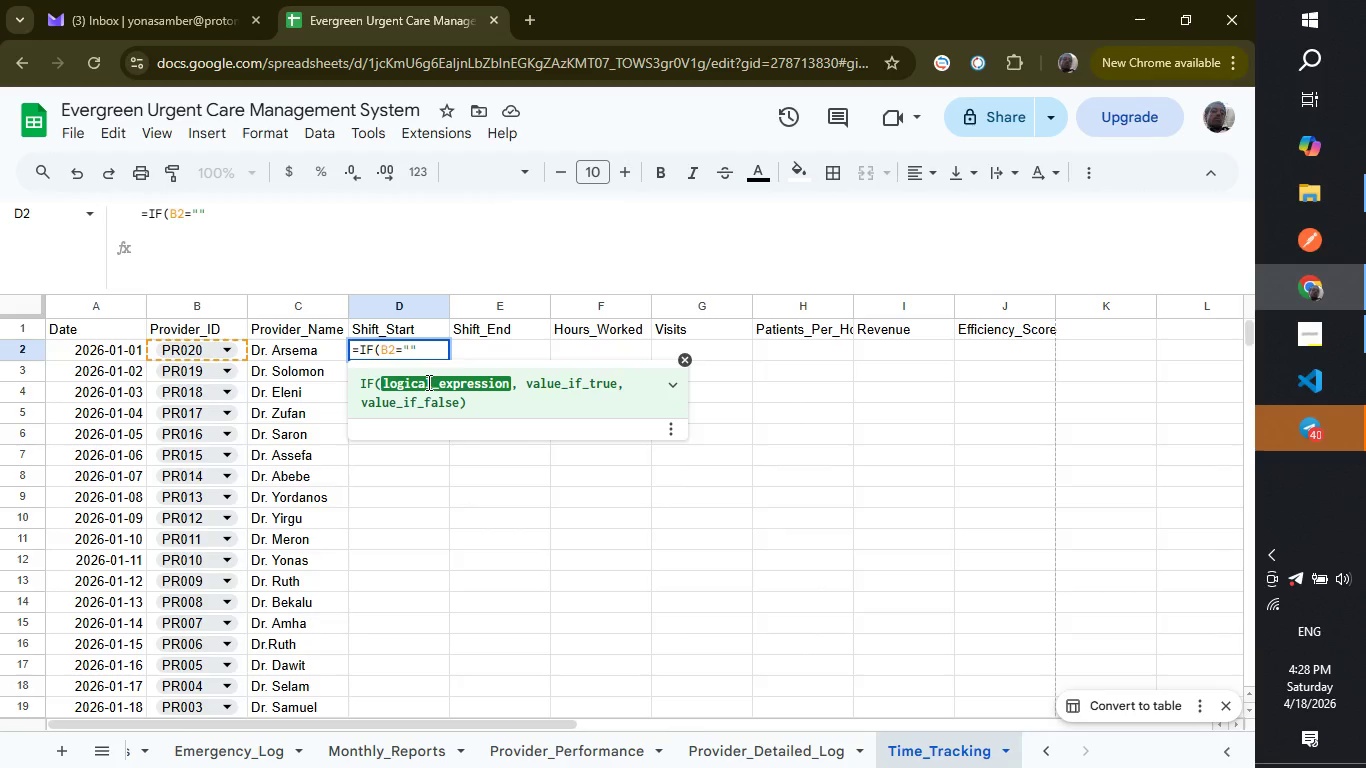 
type(,"",vl)
 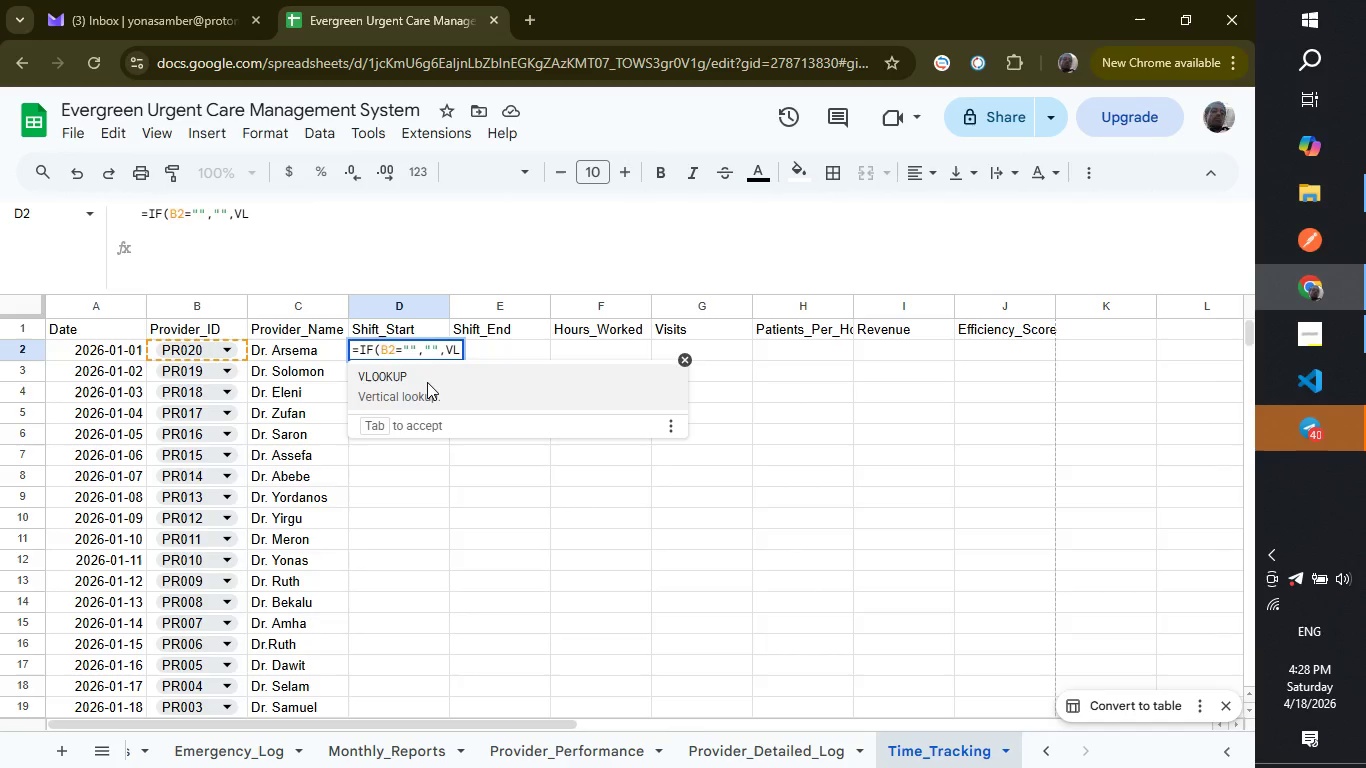 
key(Enter)
 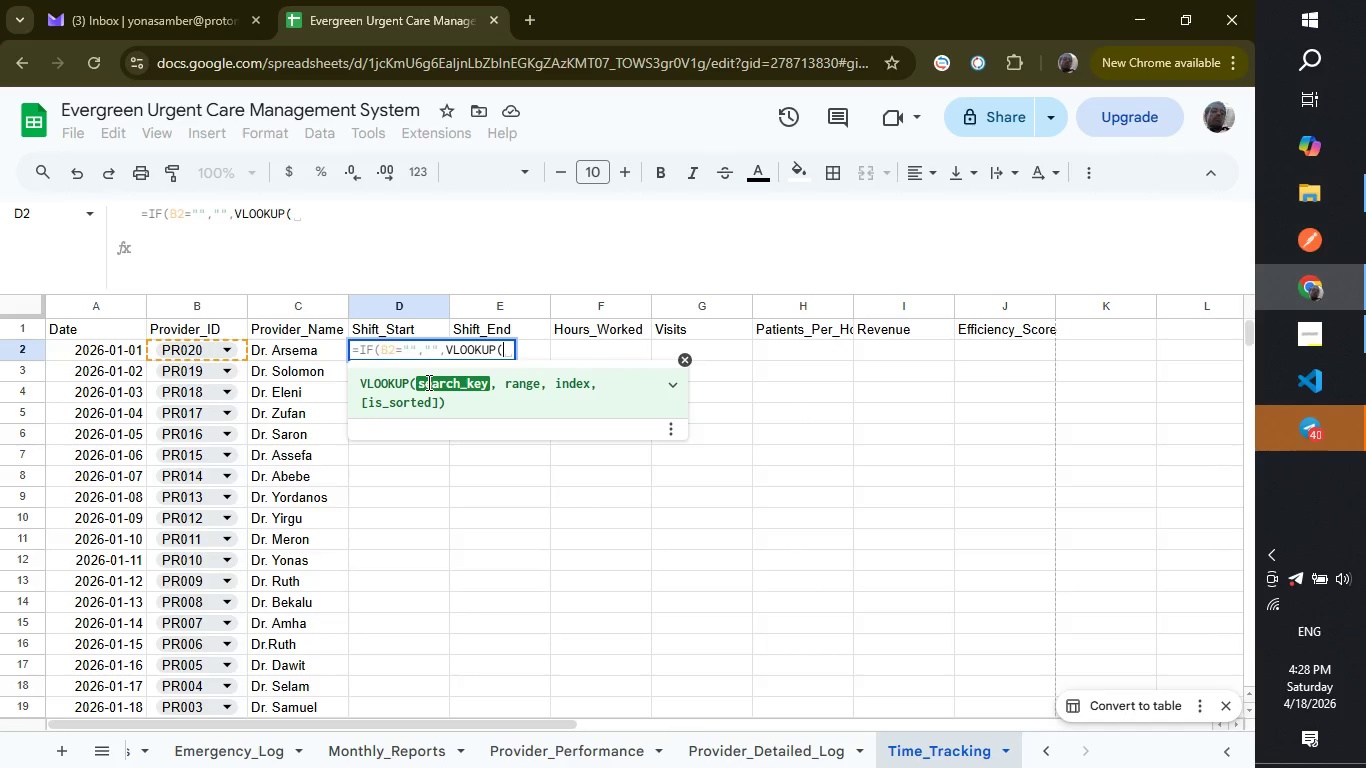 
type(b)
key(Backspace)
type(B2, Provider_Schedules!A:C, 2, f)
key(Backspace)
type(FALSE)))
 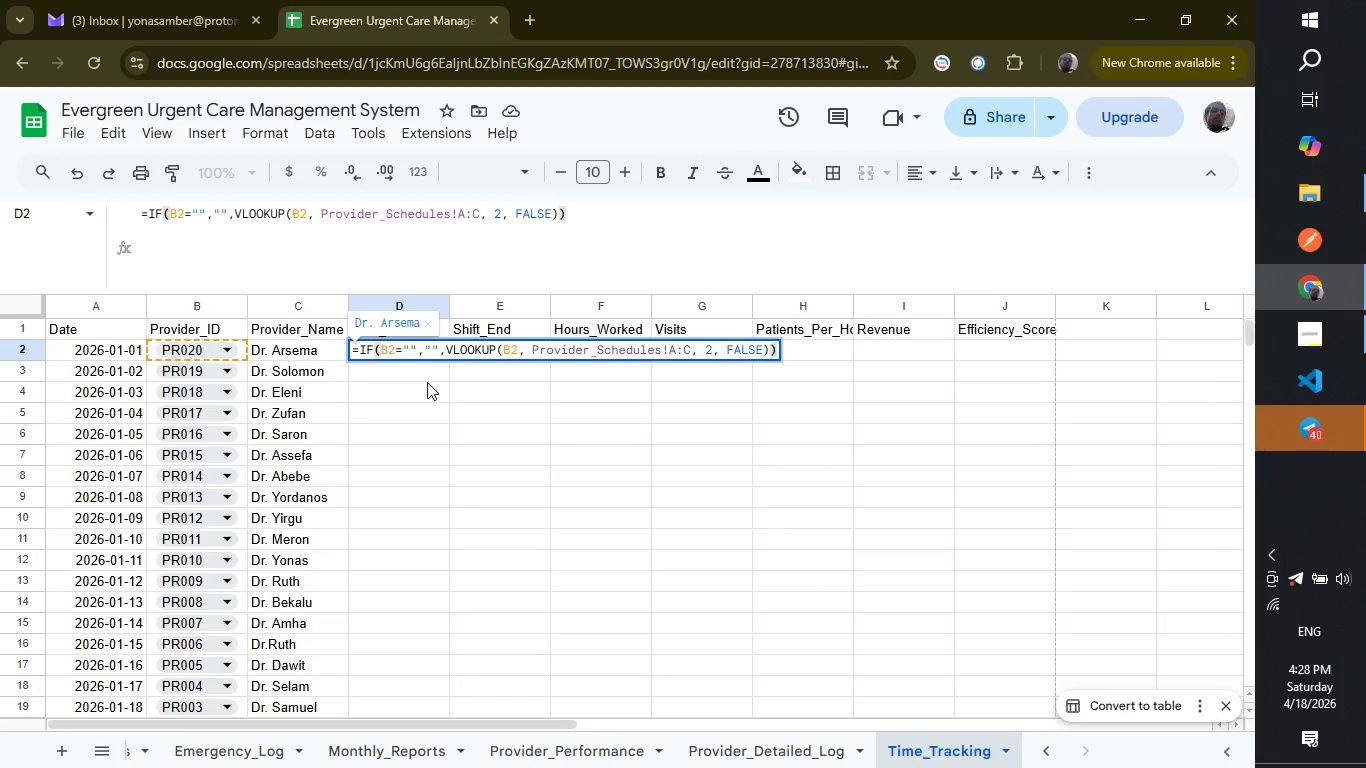 
key(Enter)
 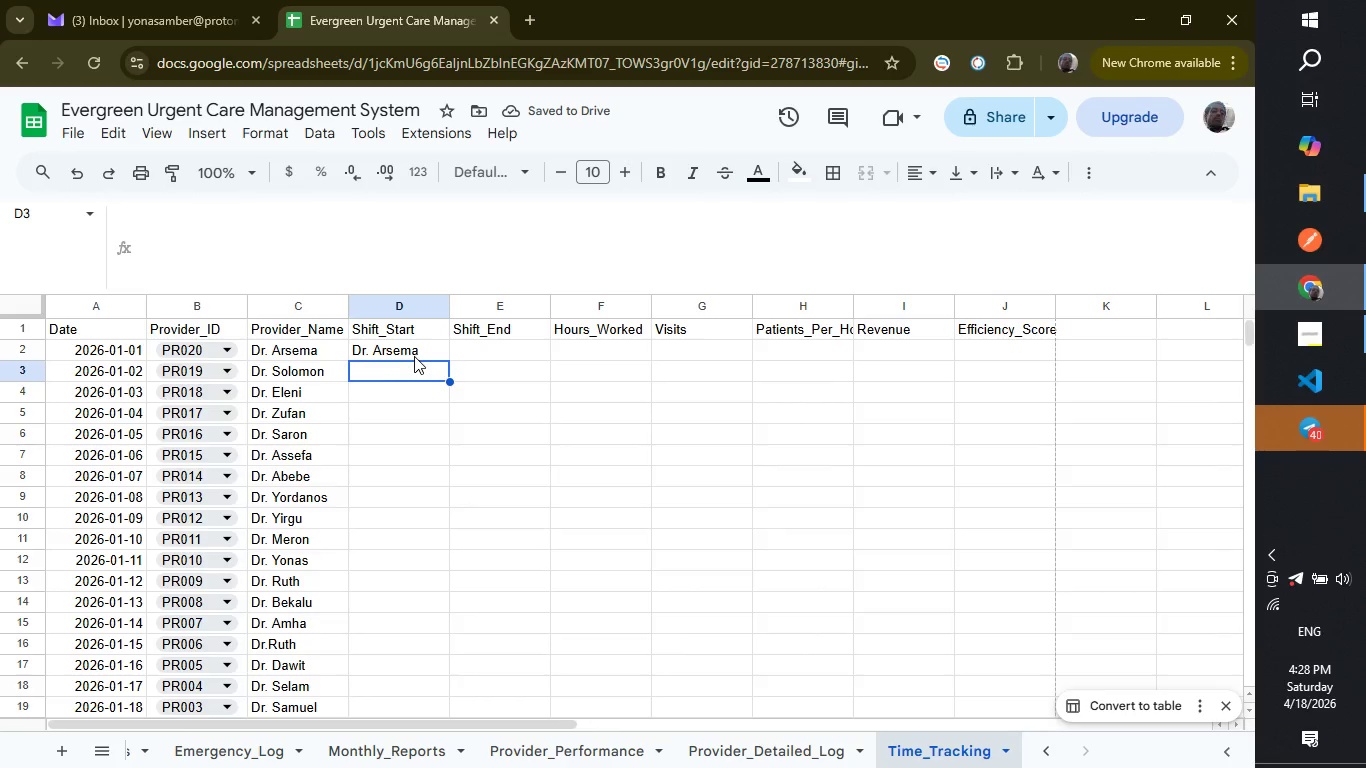 
left_click([410, 349])
 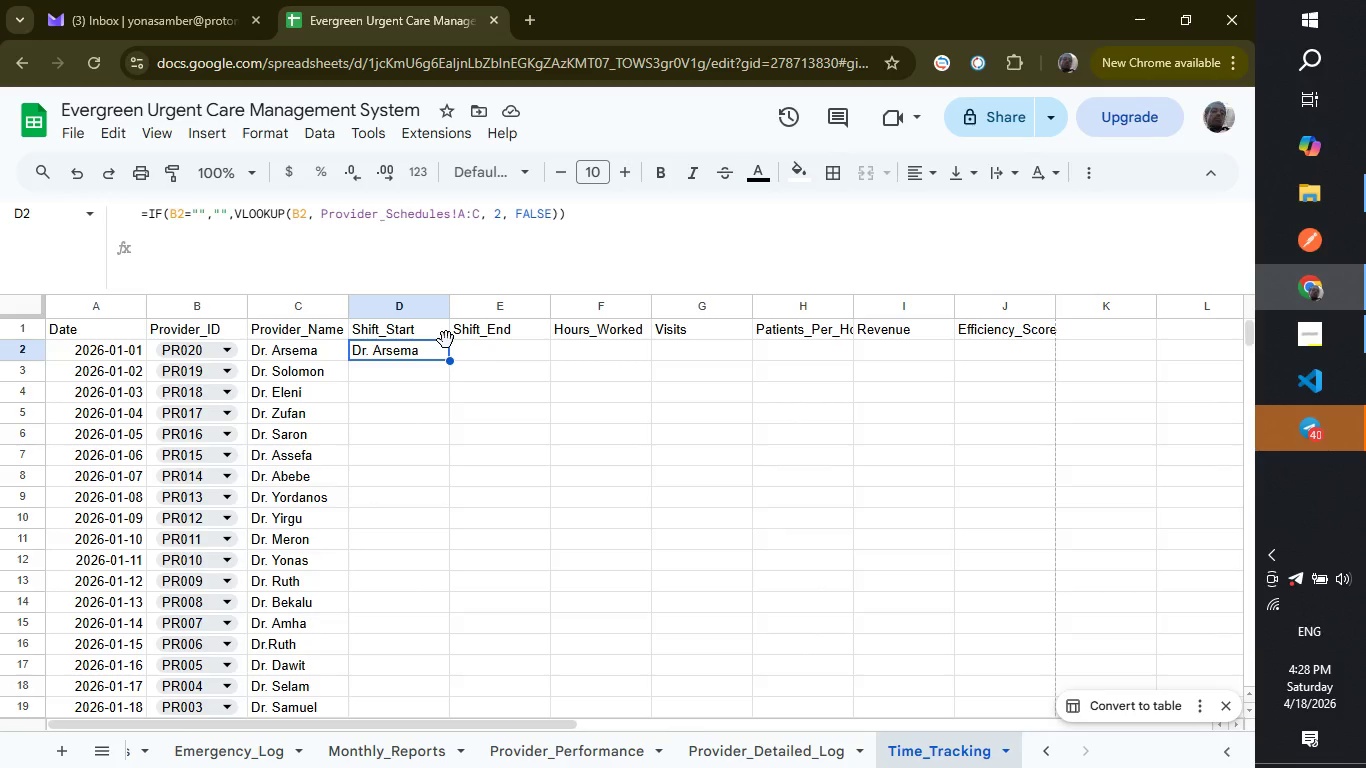 
wait(12.39)
 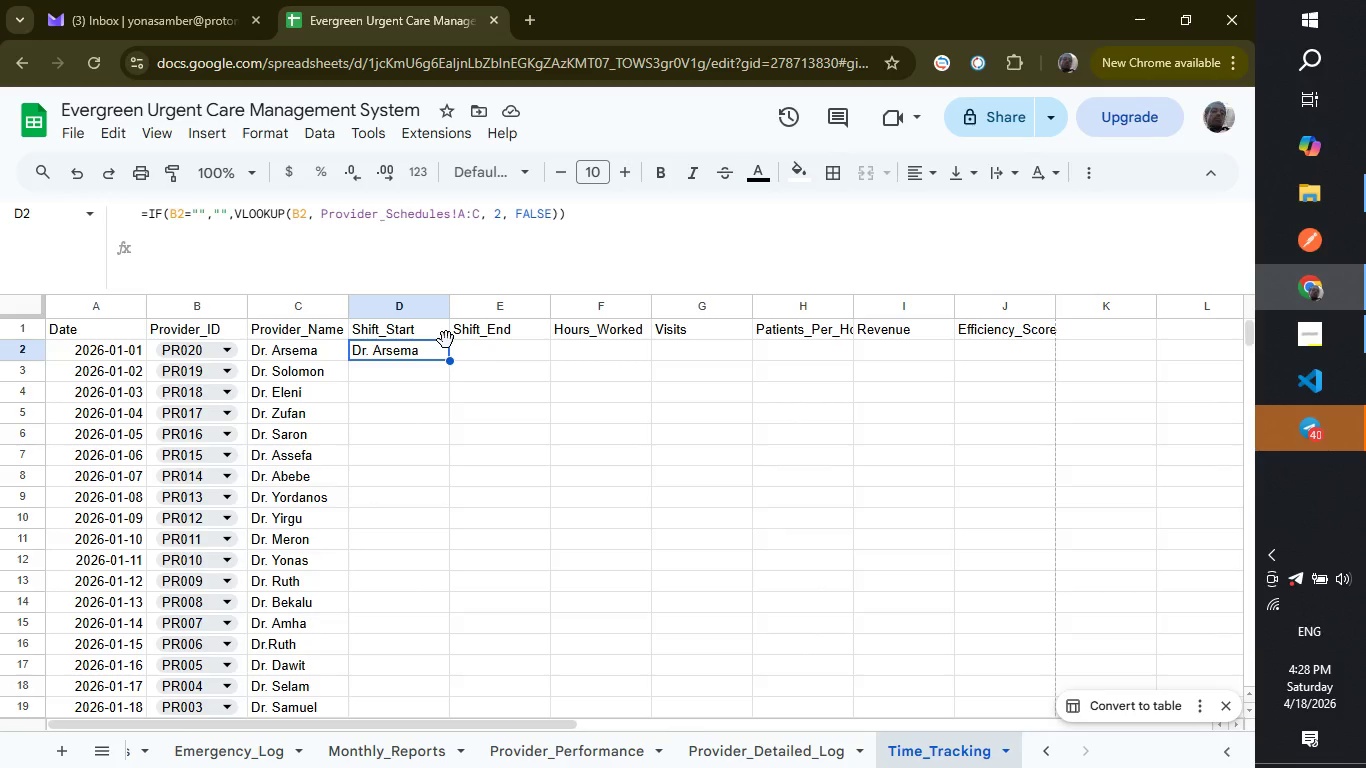 
left_click([1060, 752])
 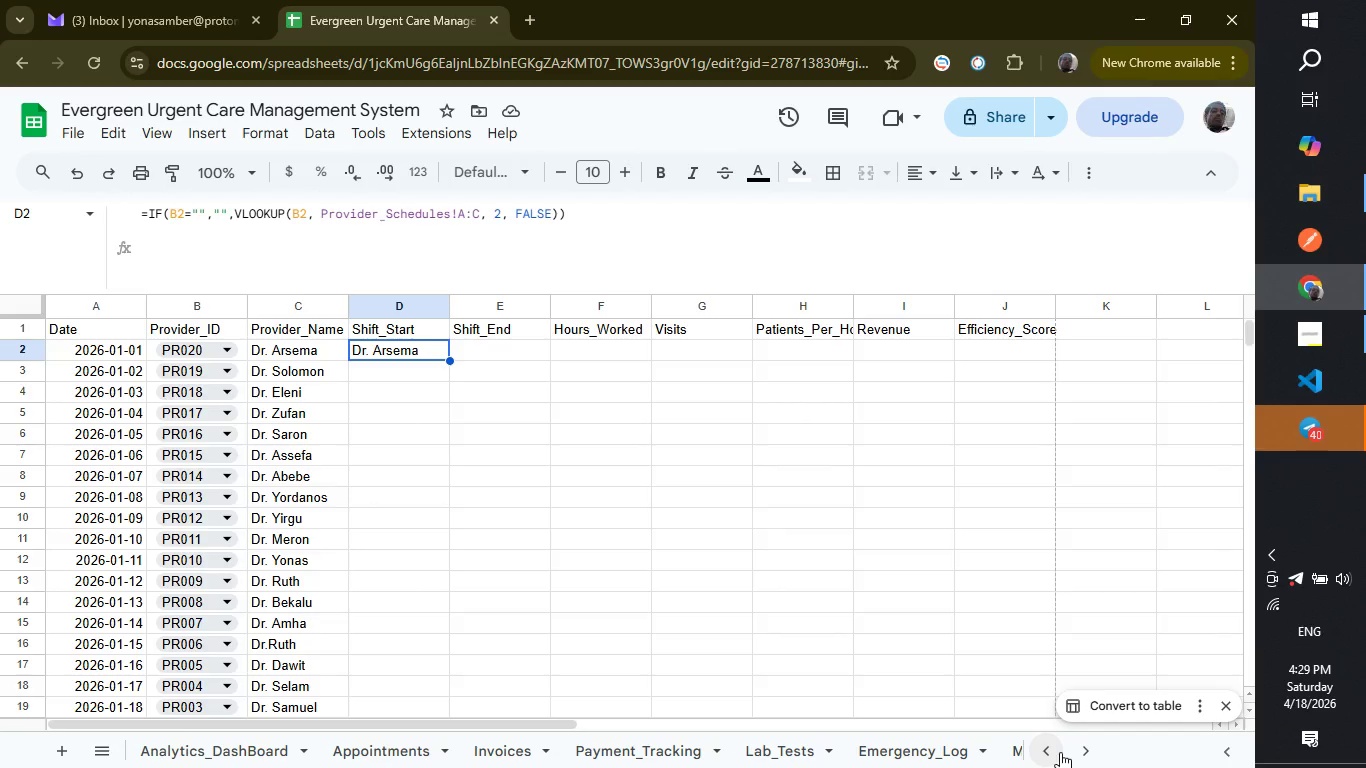 
left_click([1060, 752])
 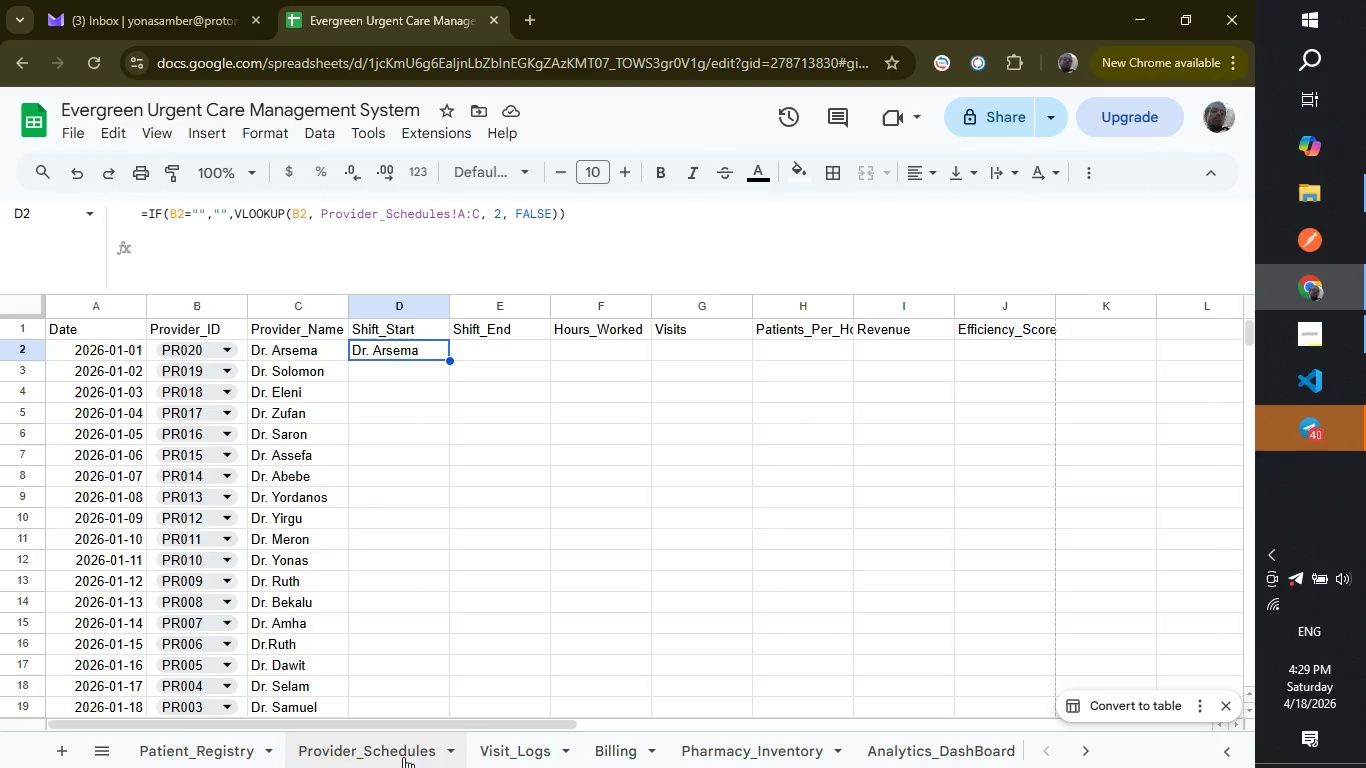 
left_click([403, 757])
 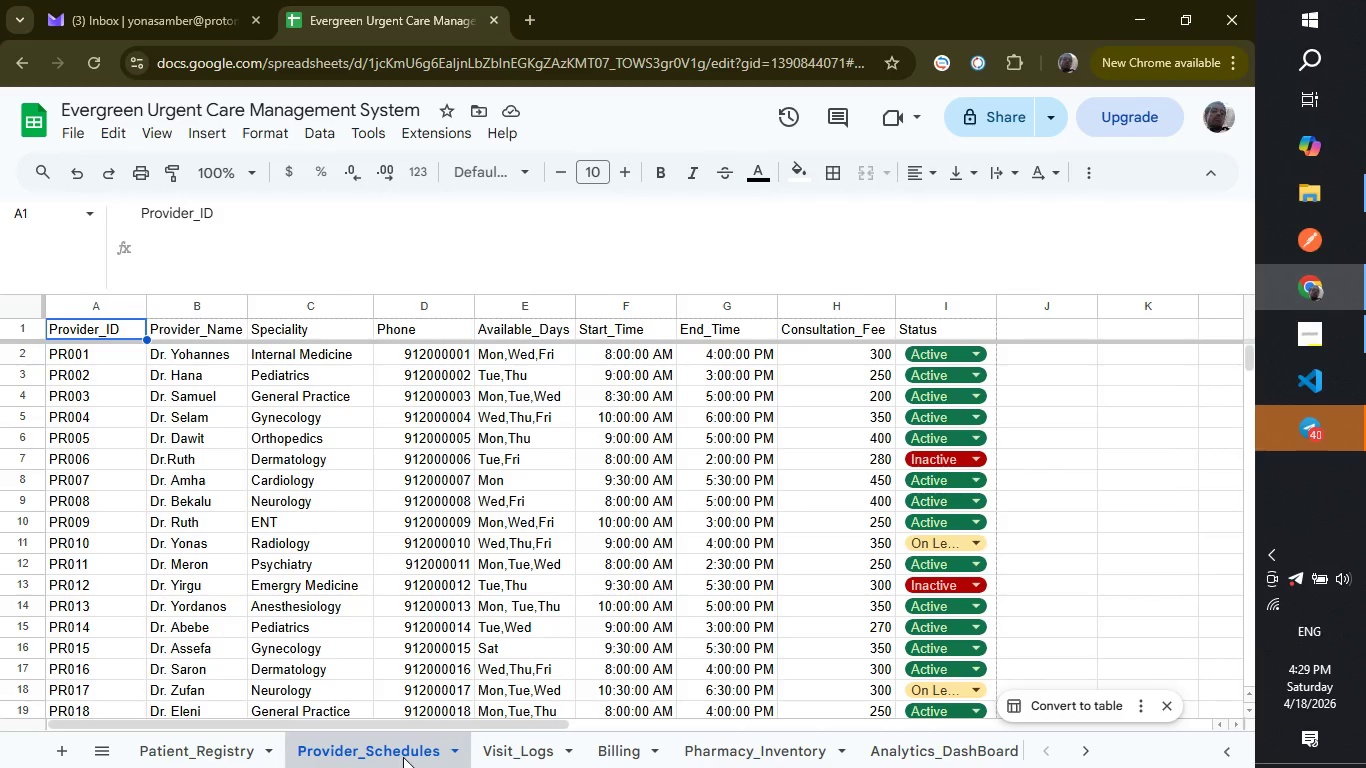 
wait(16.09)
 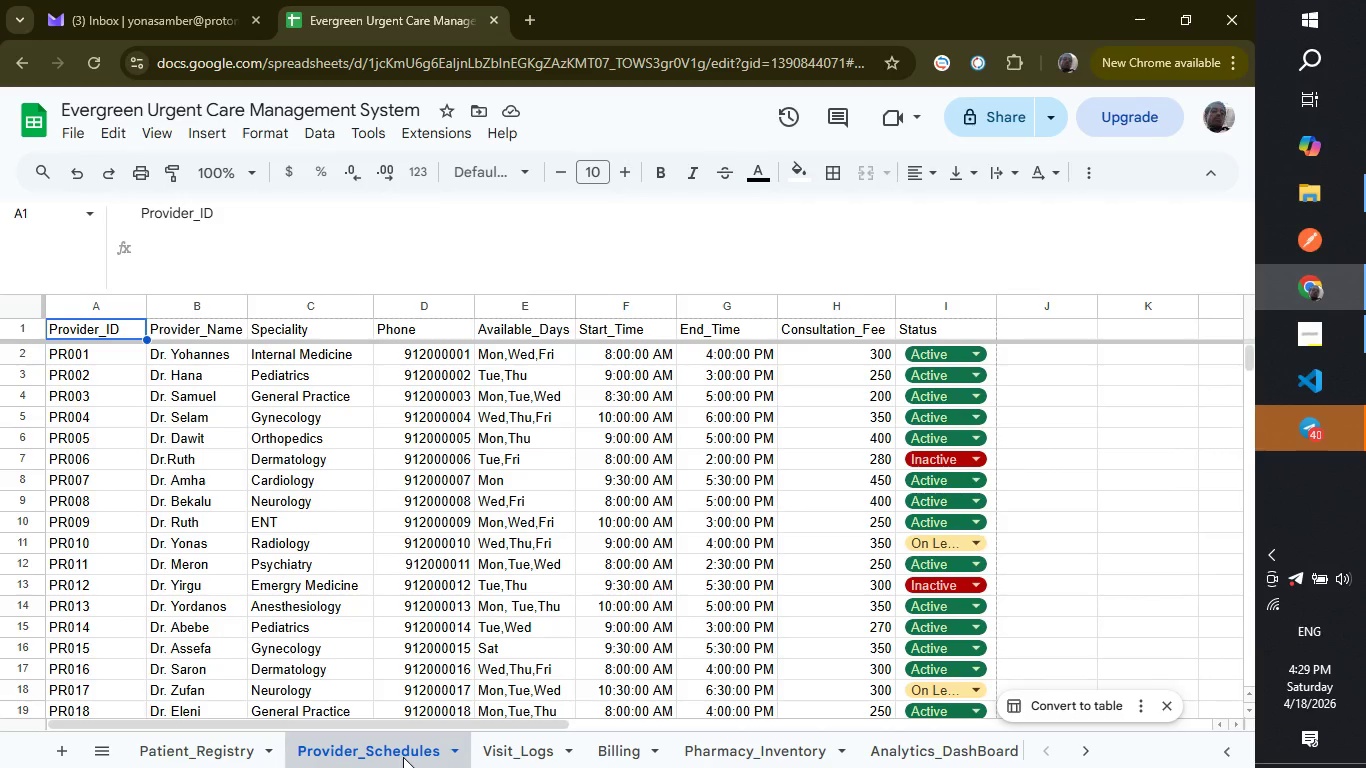 
double_click([1084, 756])
 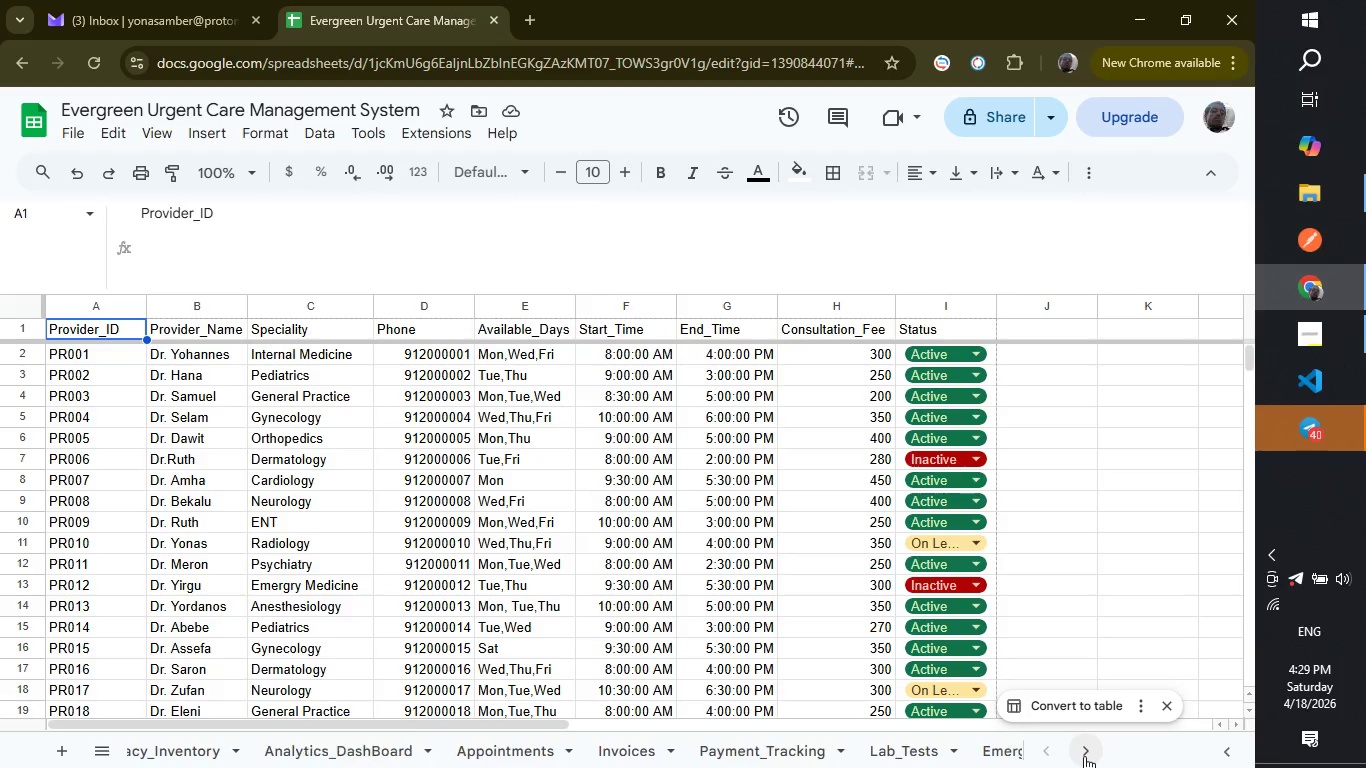 
triple_click([1084, 756])
 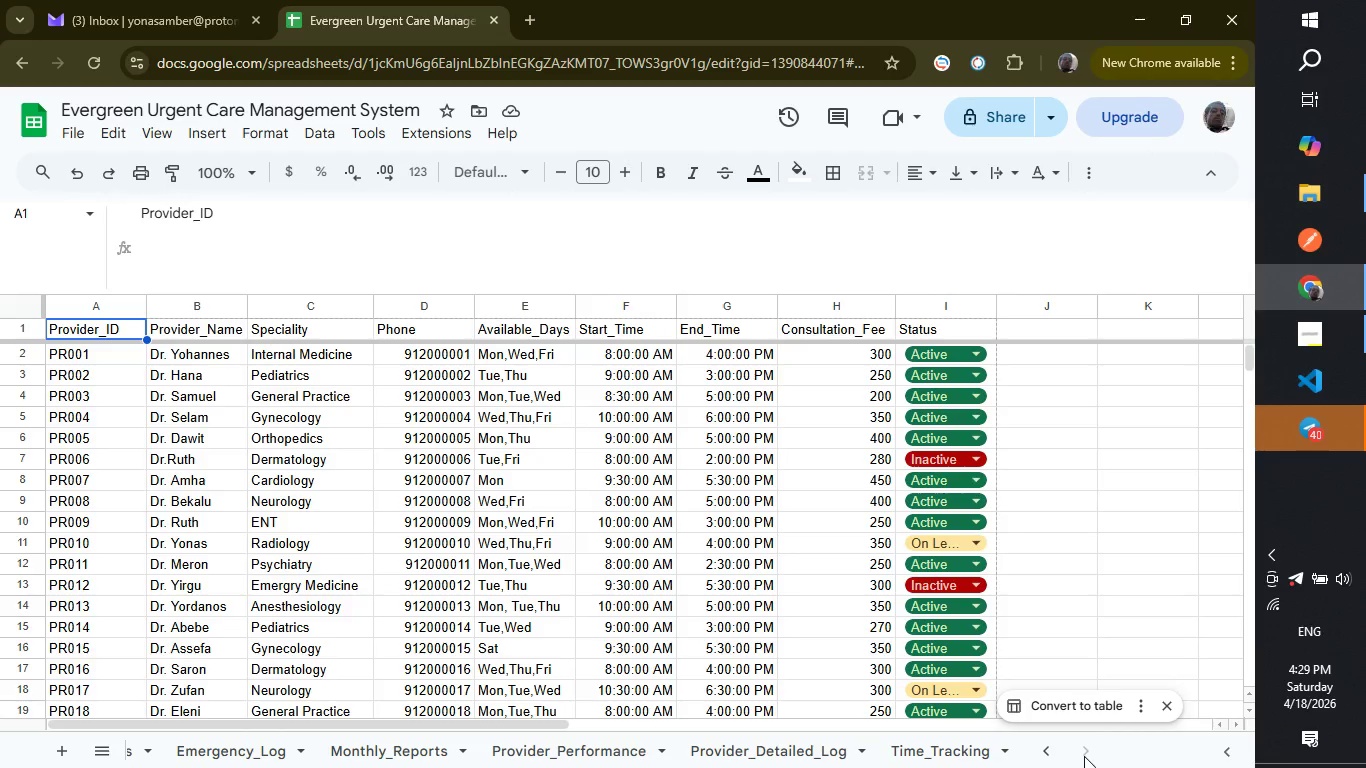 
left_click([1084, 756])
 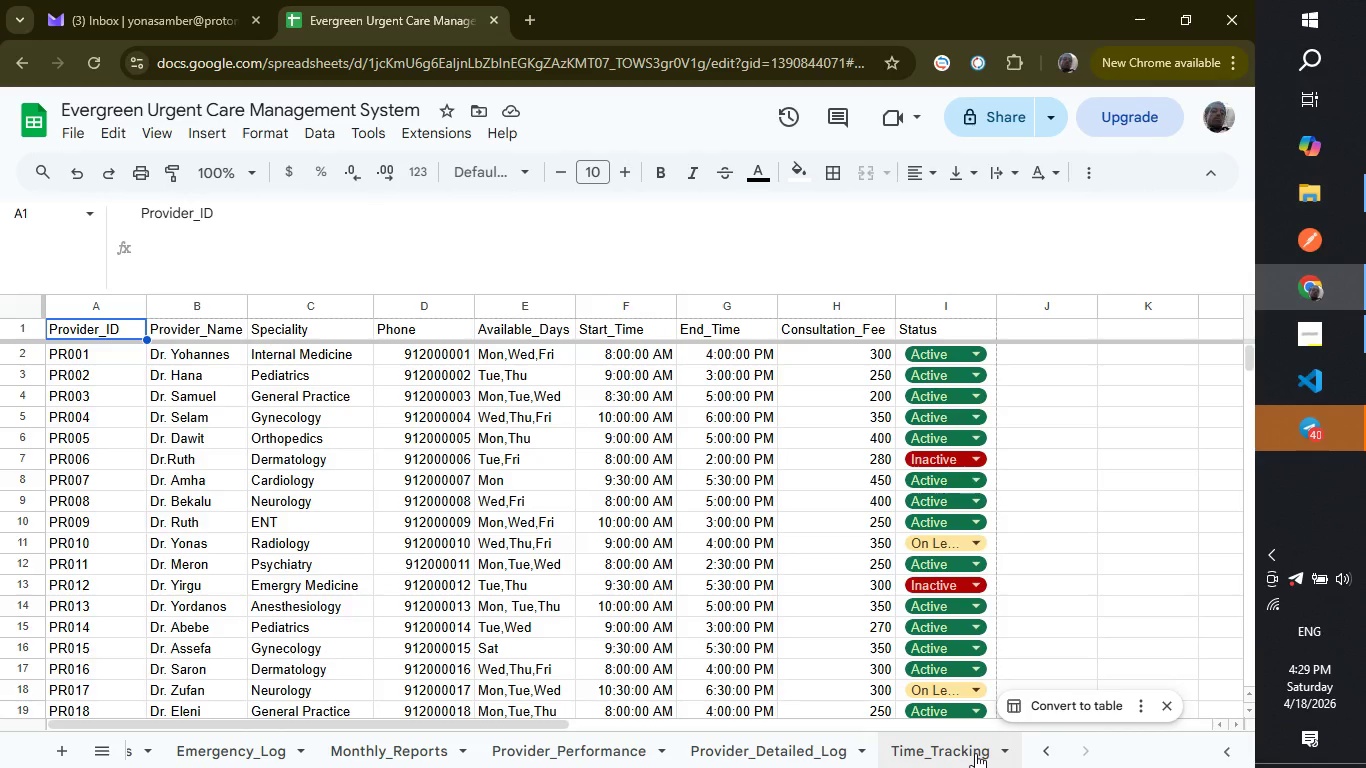 
left_click([975, 753])
 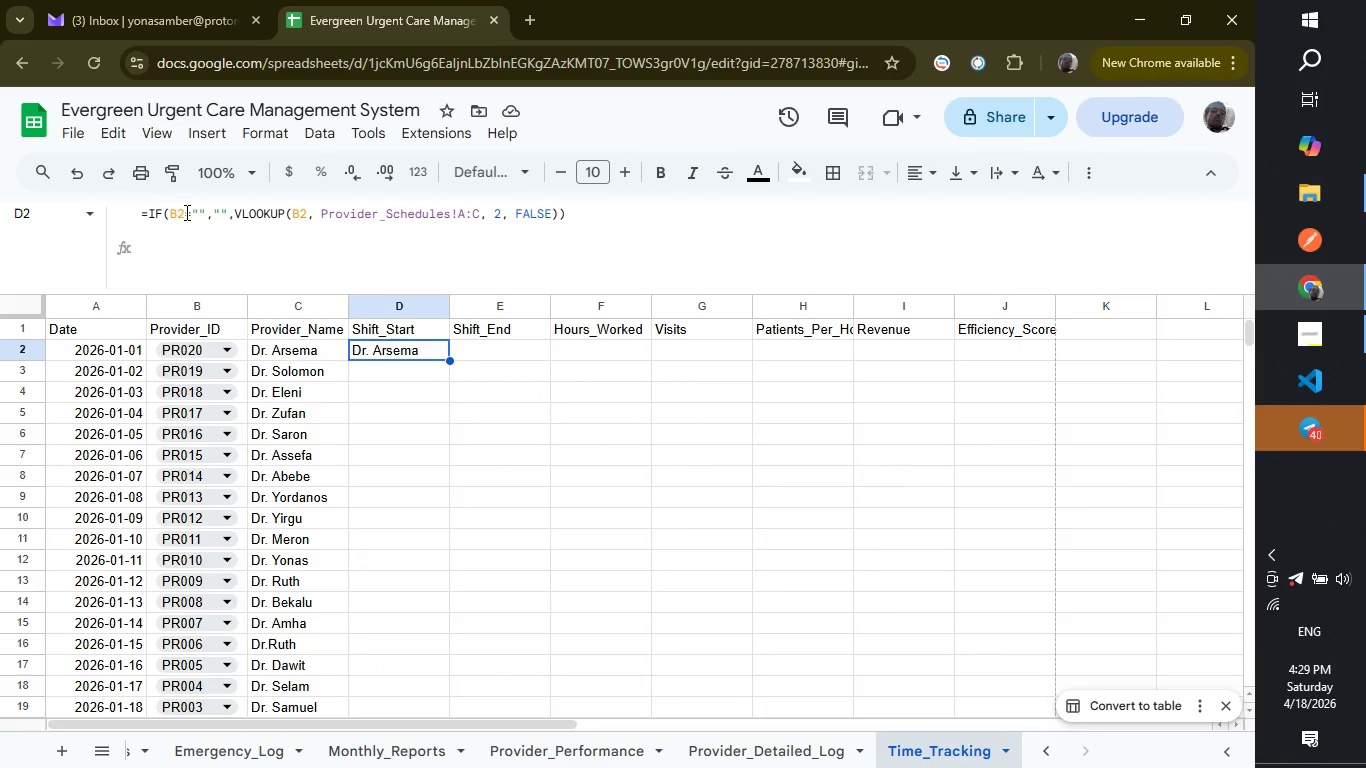 
wait(5.78)
 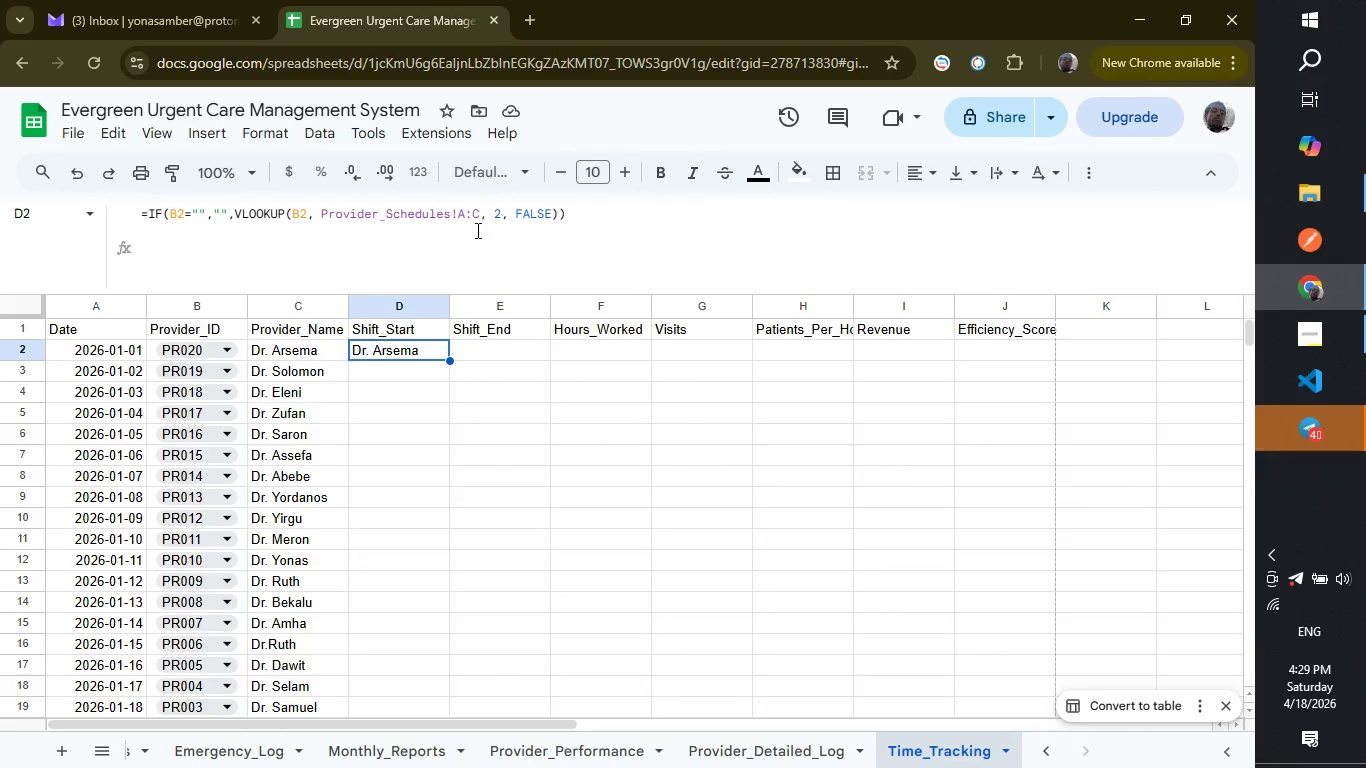 
left_click([181, 215])
 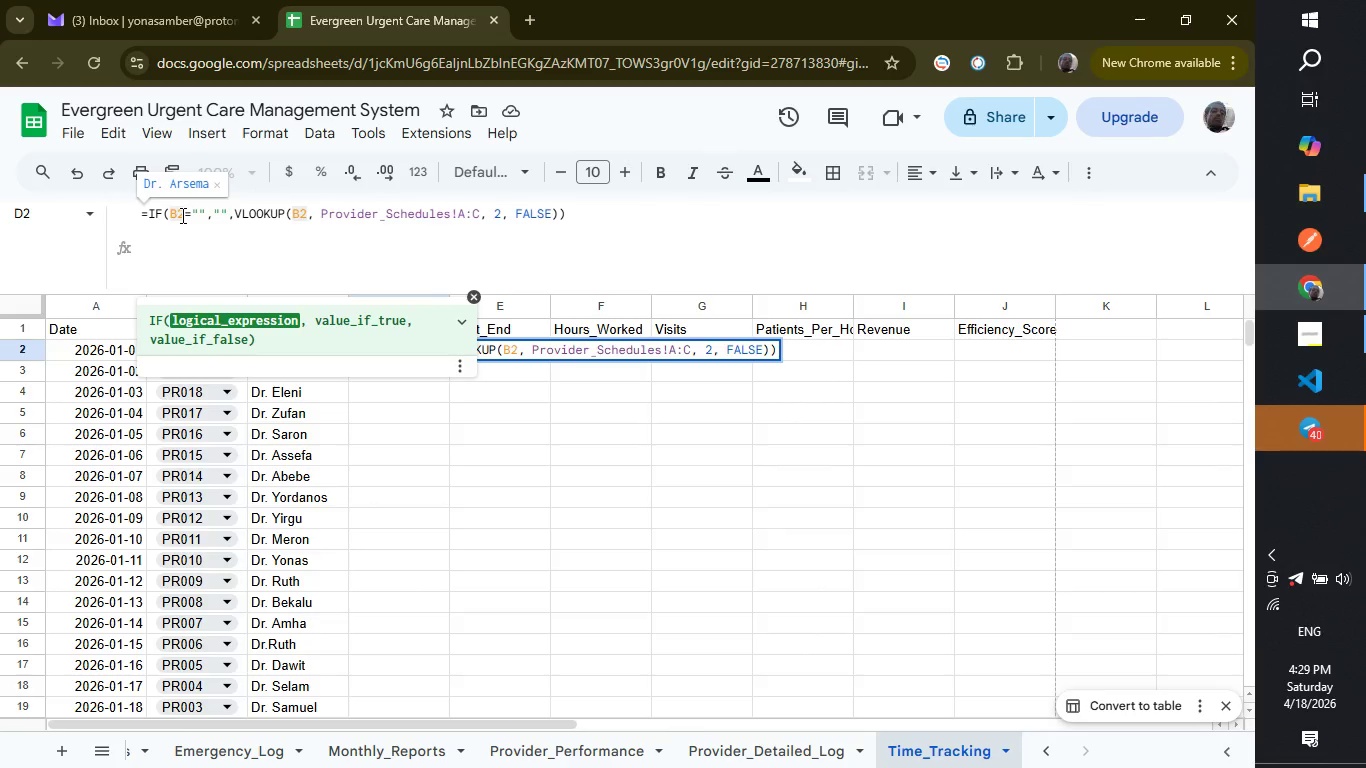 
left_click([178, 215])
 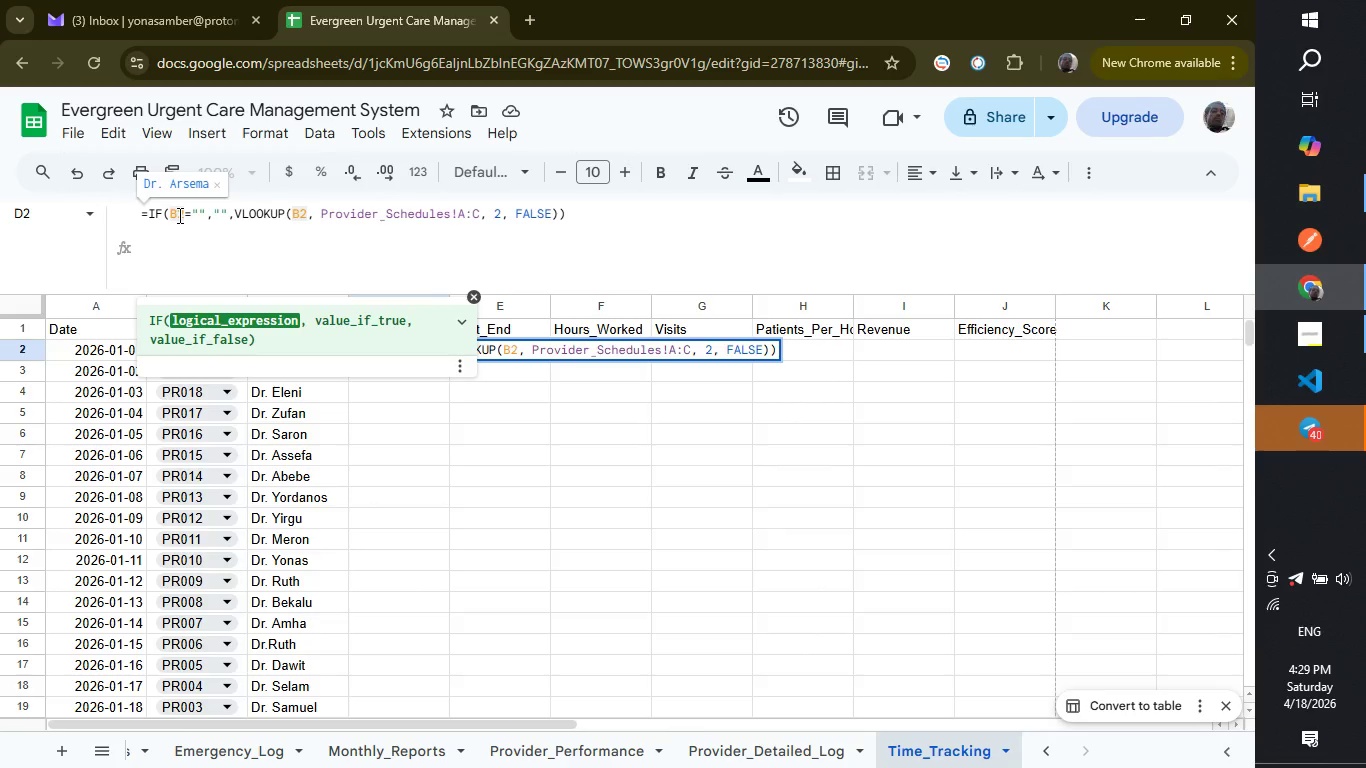 
key(Backspace)
 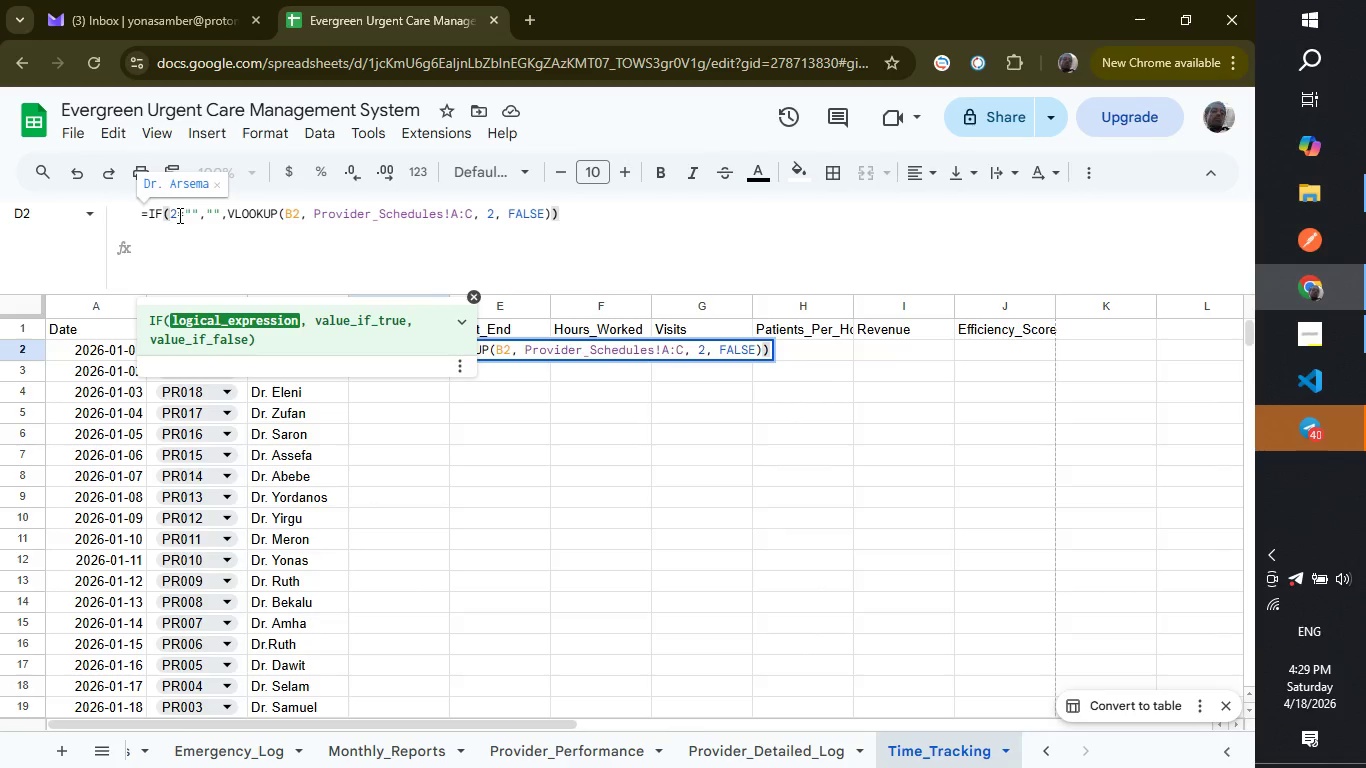 
key(Shift+ShiftRight)
 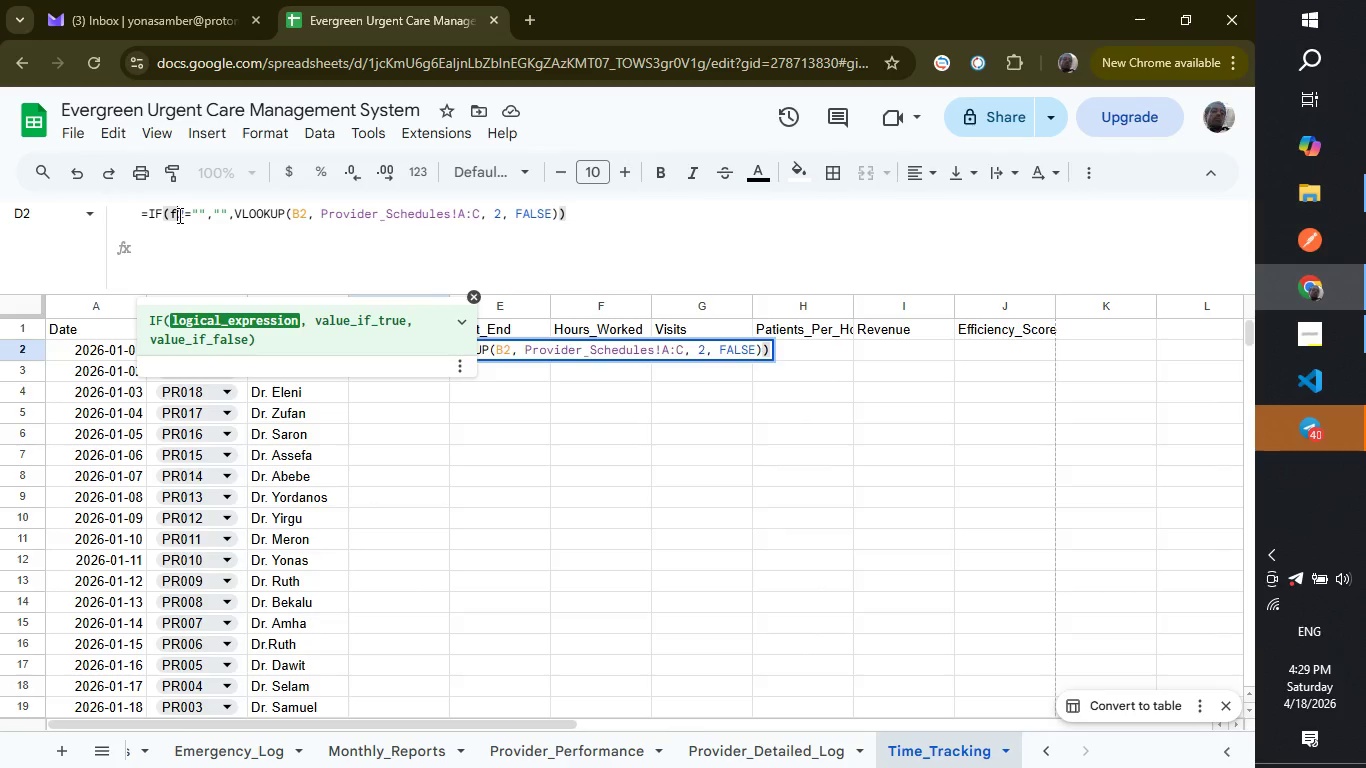 
key(Shift+F)
 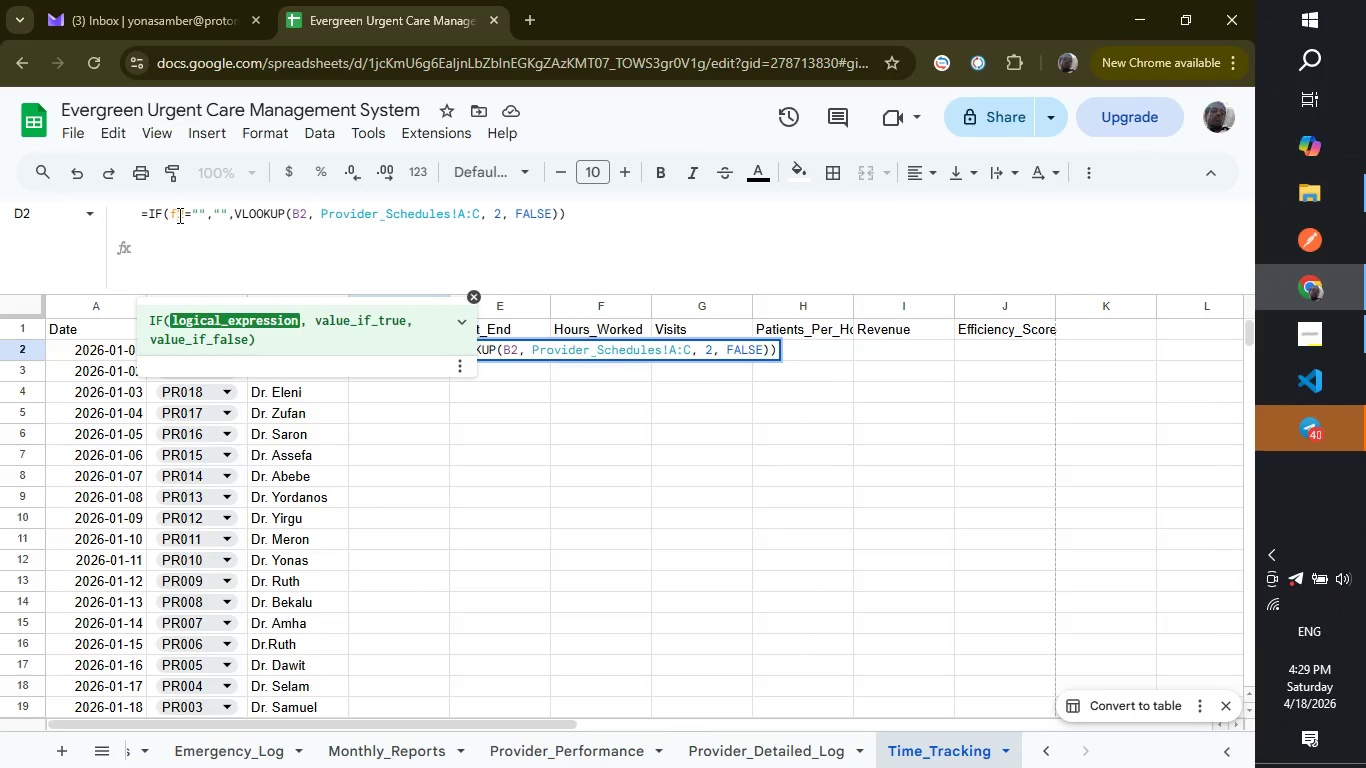 
key(Backspace)
 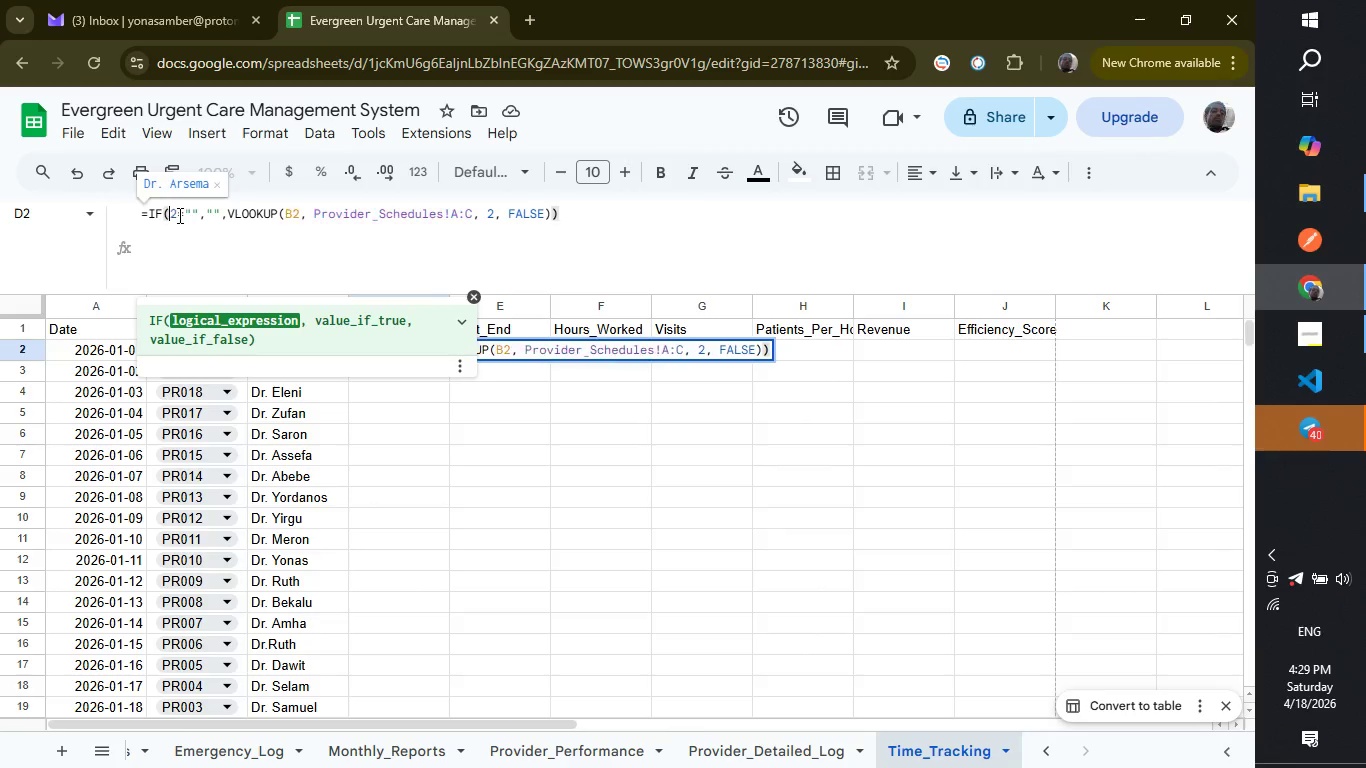 
key(F)
 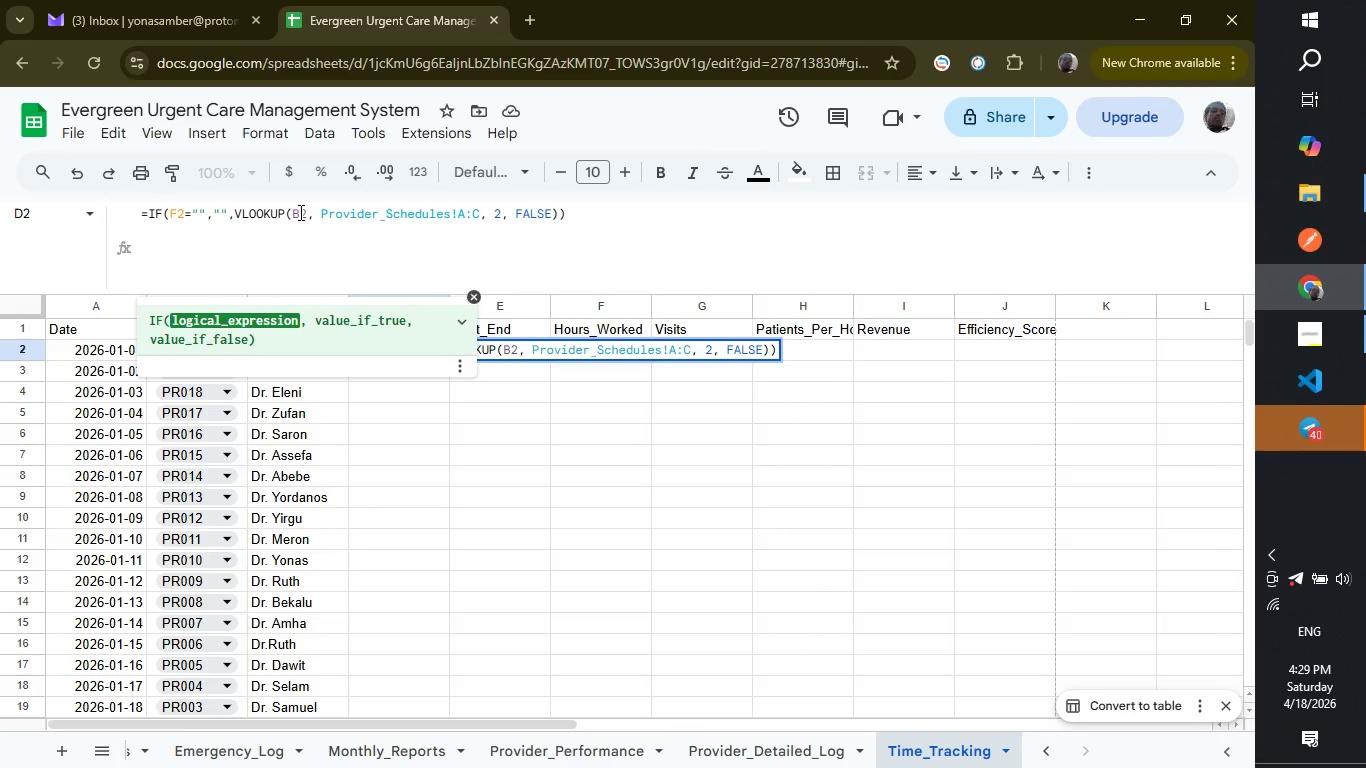 
left_click([299, 212])
 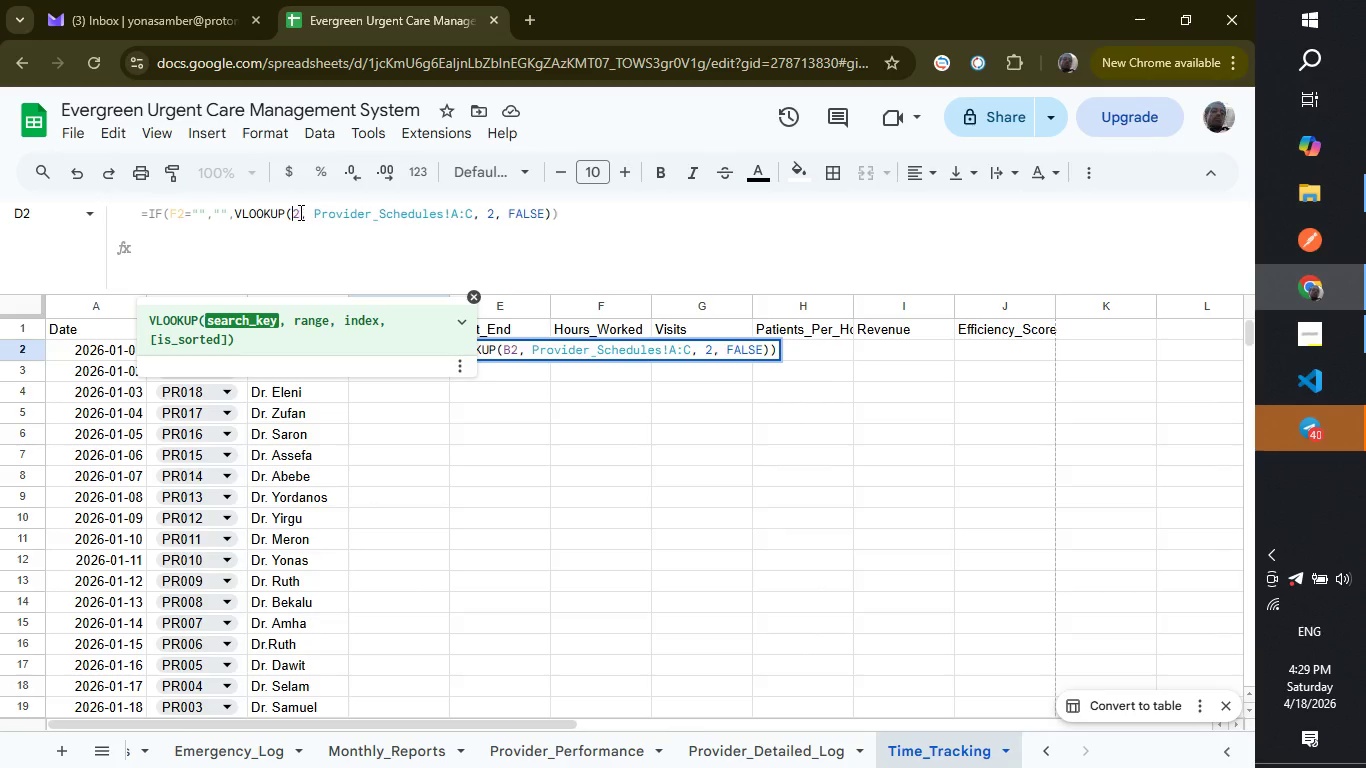 
key(Backspace)
 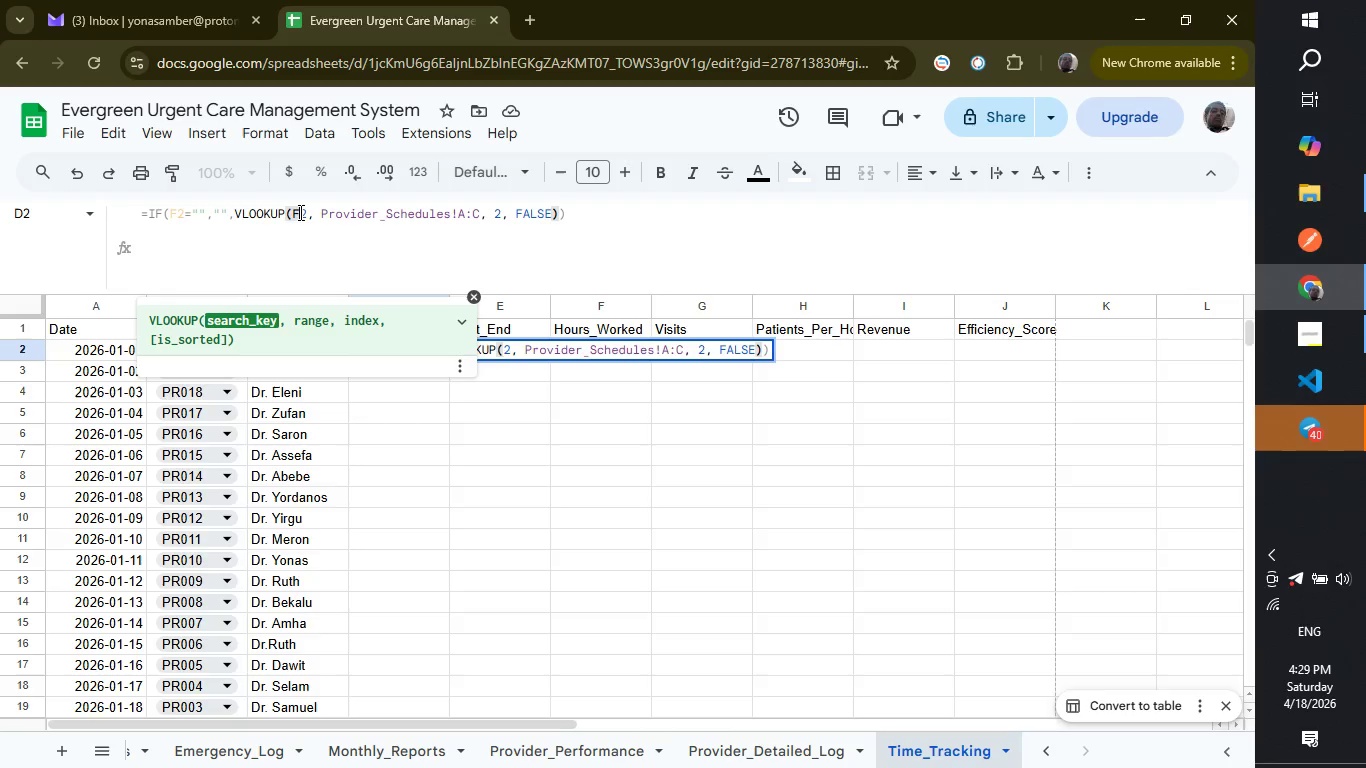 
key(F)
 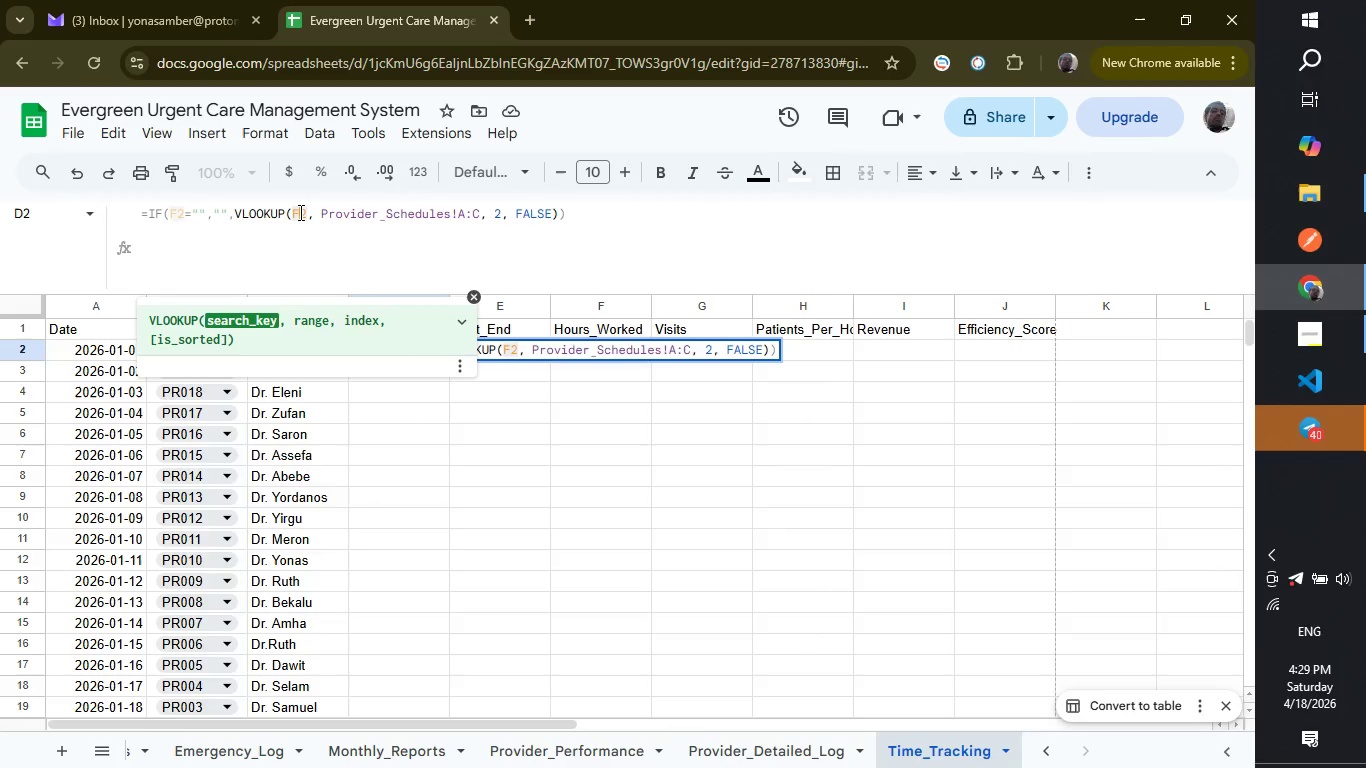 
key(Enter)
 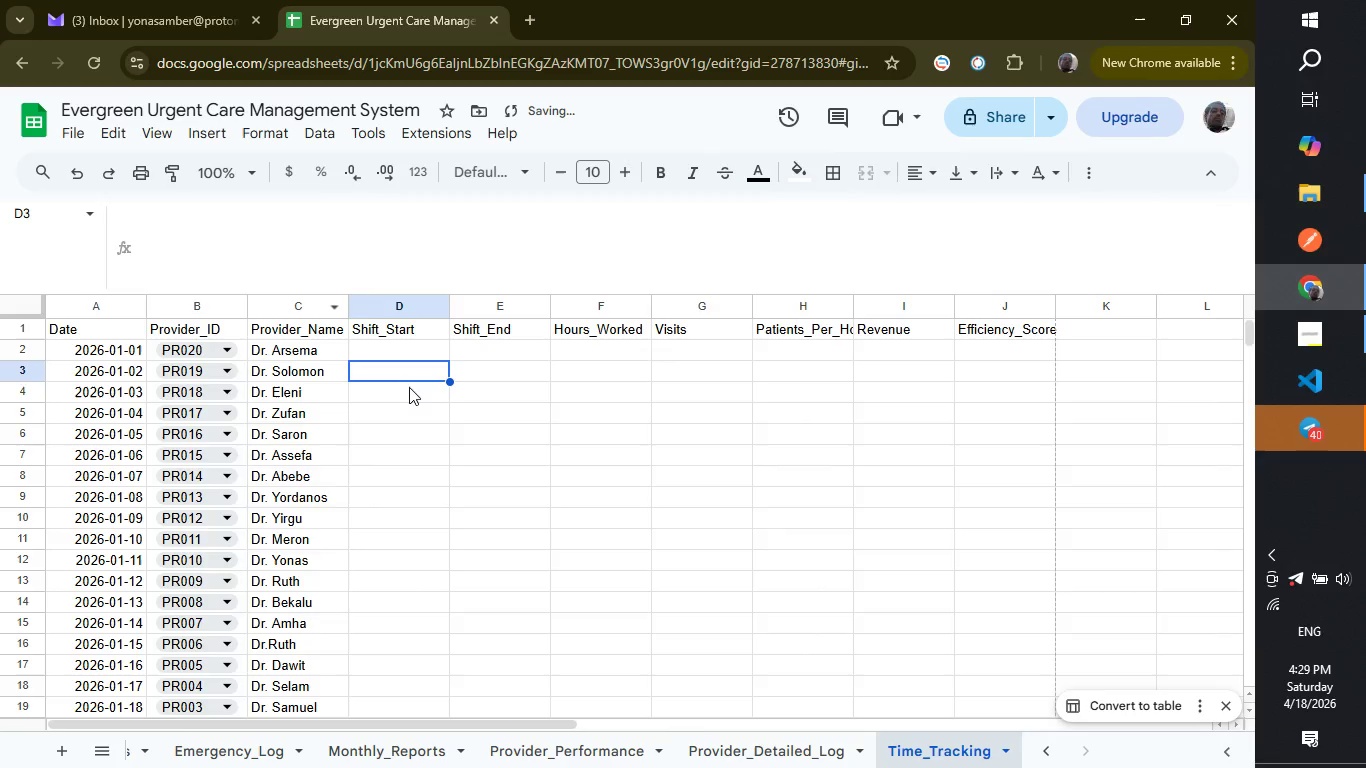 
left_click([413, 346])
 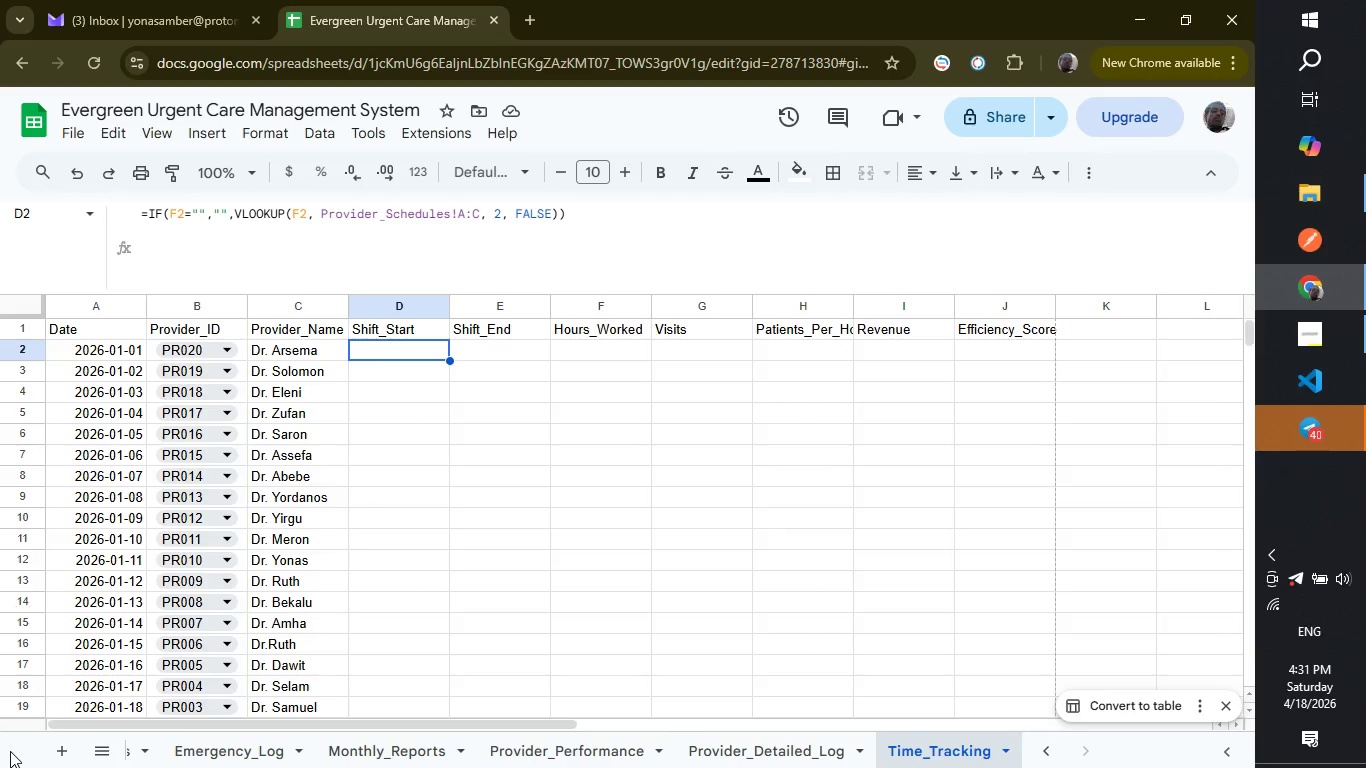 
wait(110.42)
 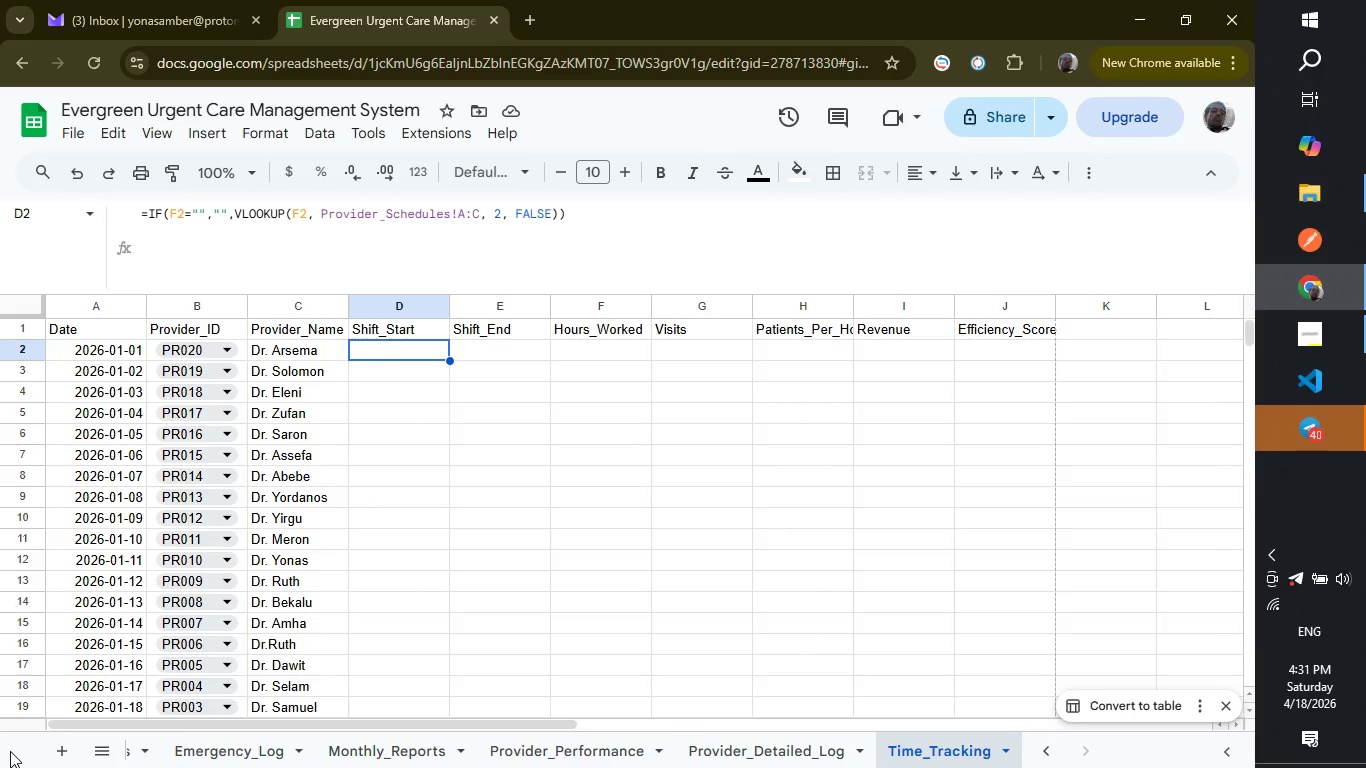 
left_click([179, 217])
 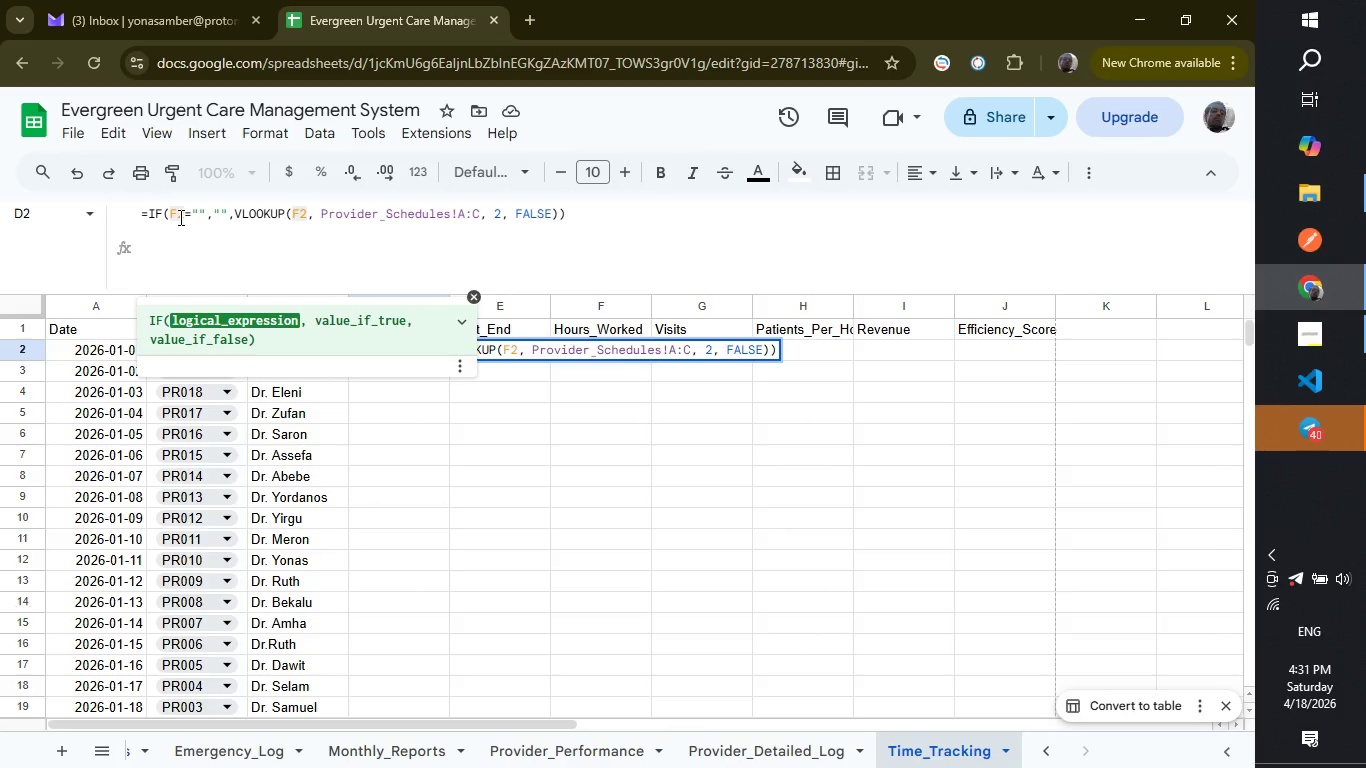 
key(Backspace)
 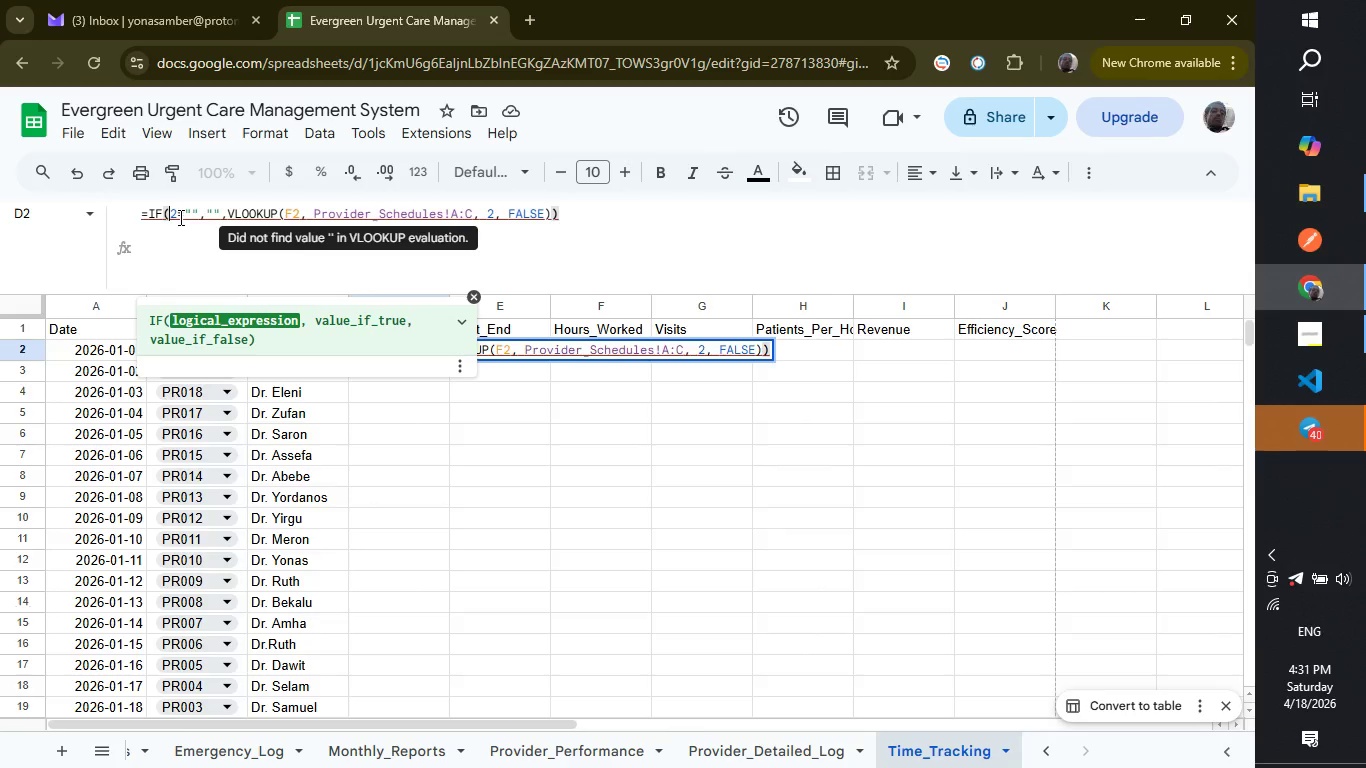 
key(B)
 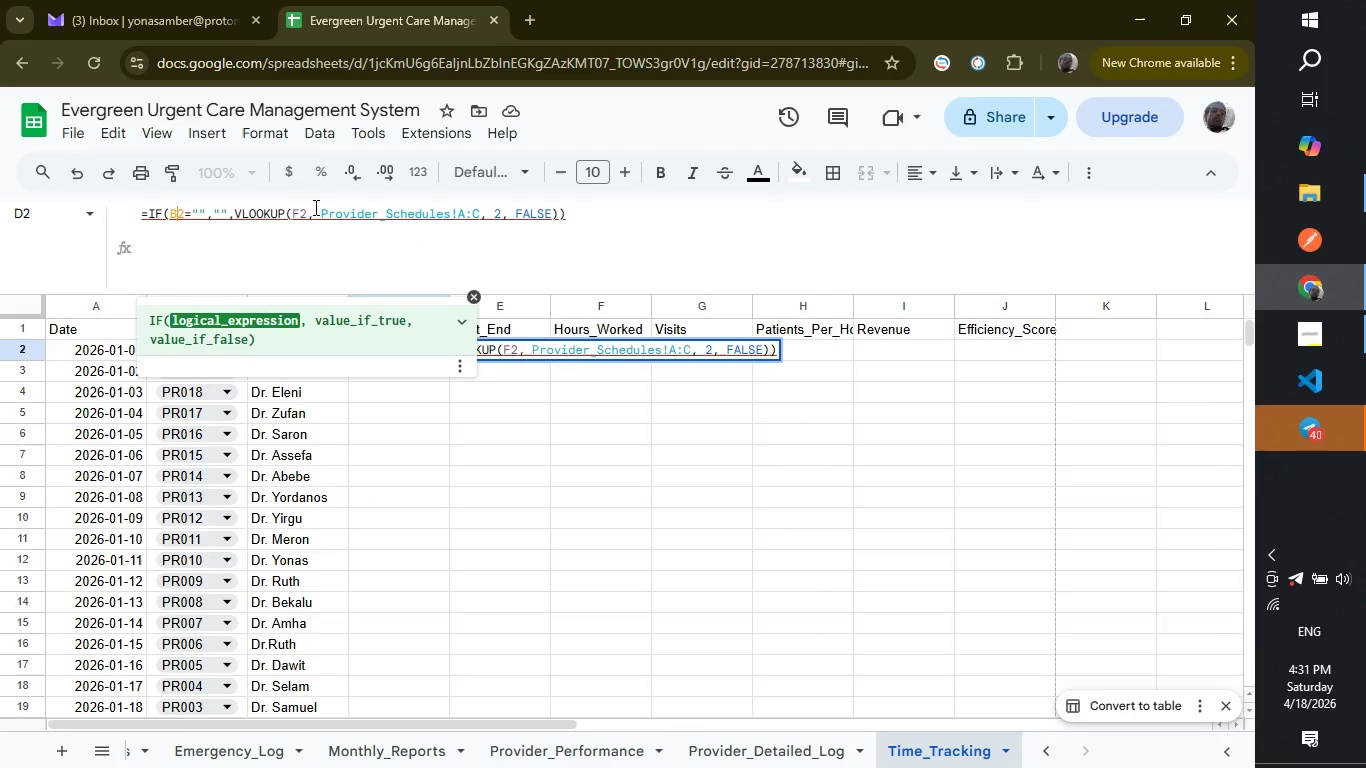 
left_click([297, 216])
 